 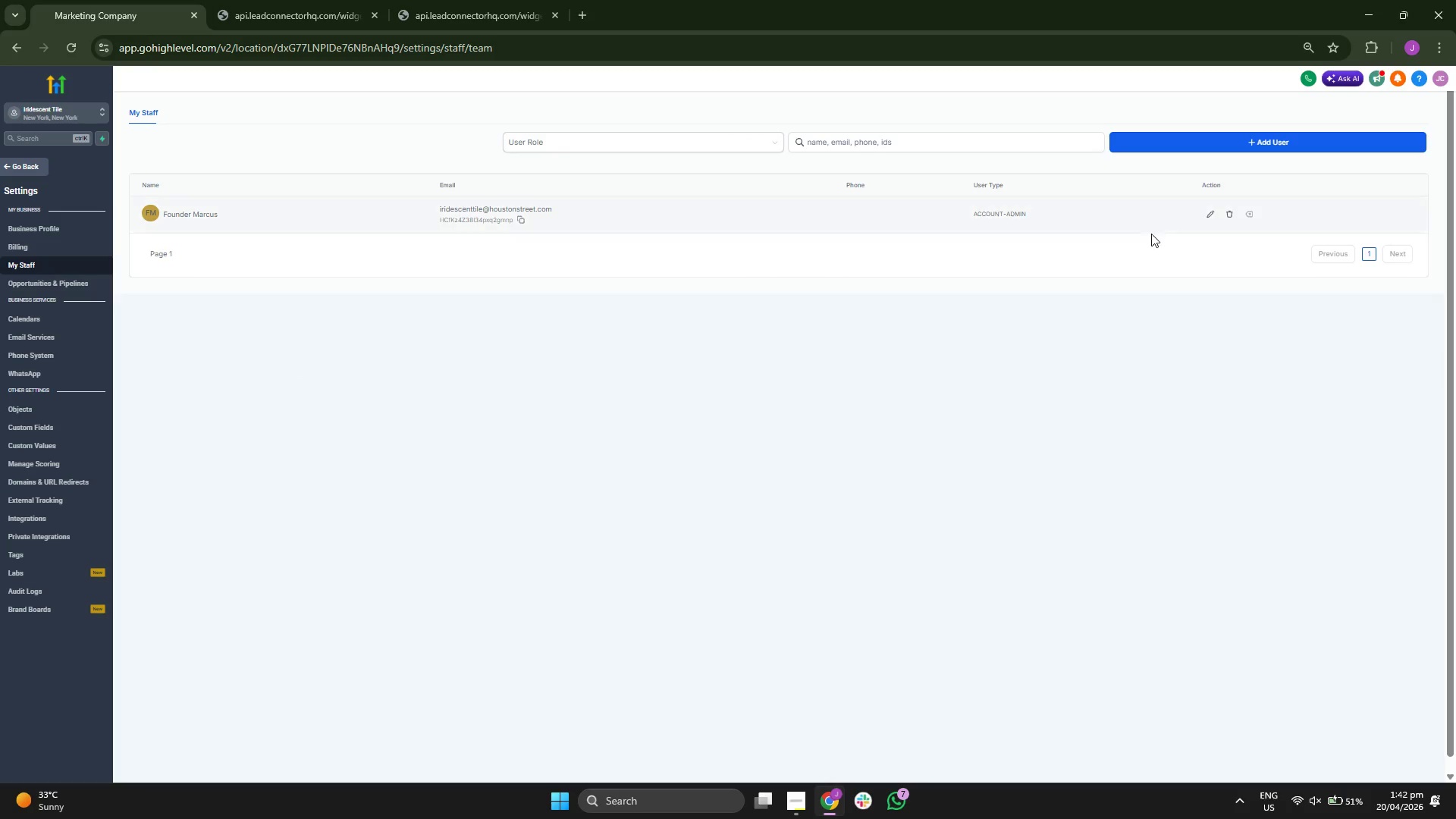 
left_click([337, 250])
 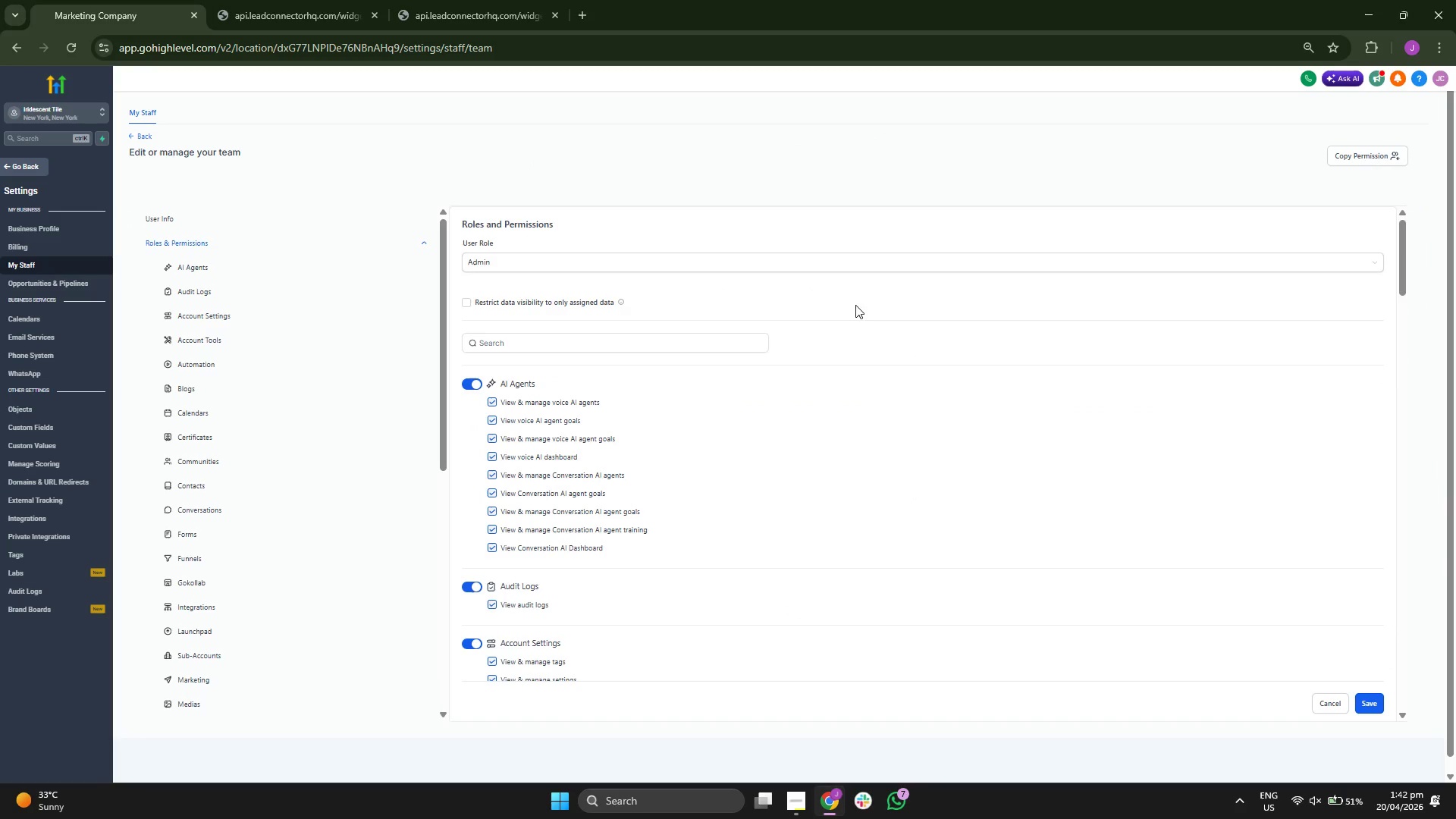 
left_click([816, 267])
 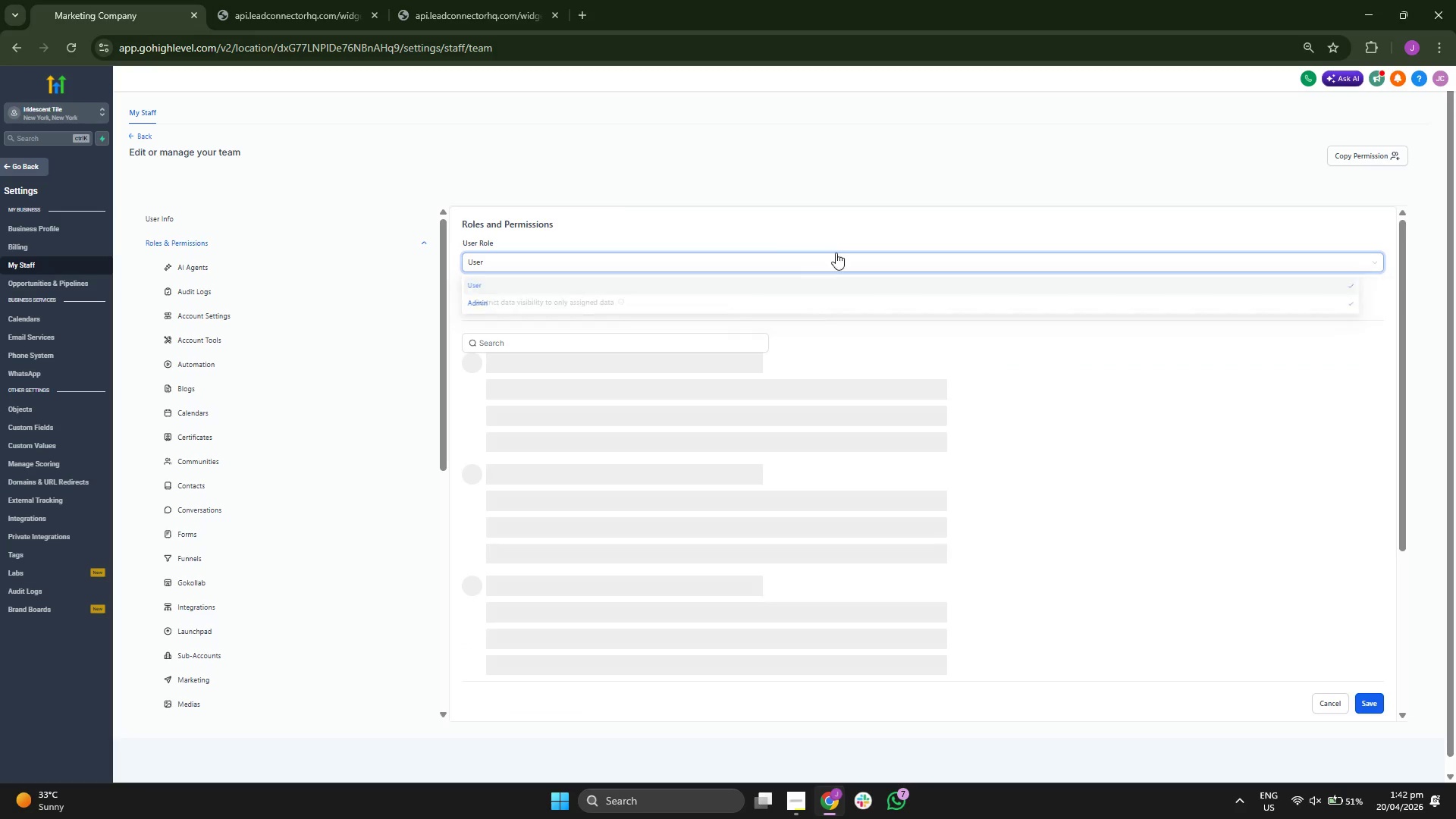 
left_click([877, 228])
 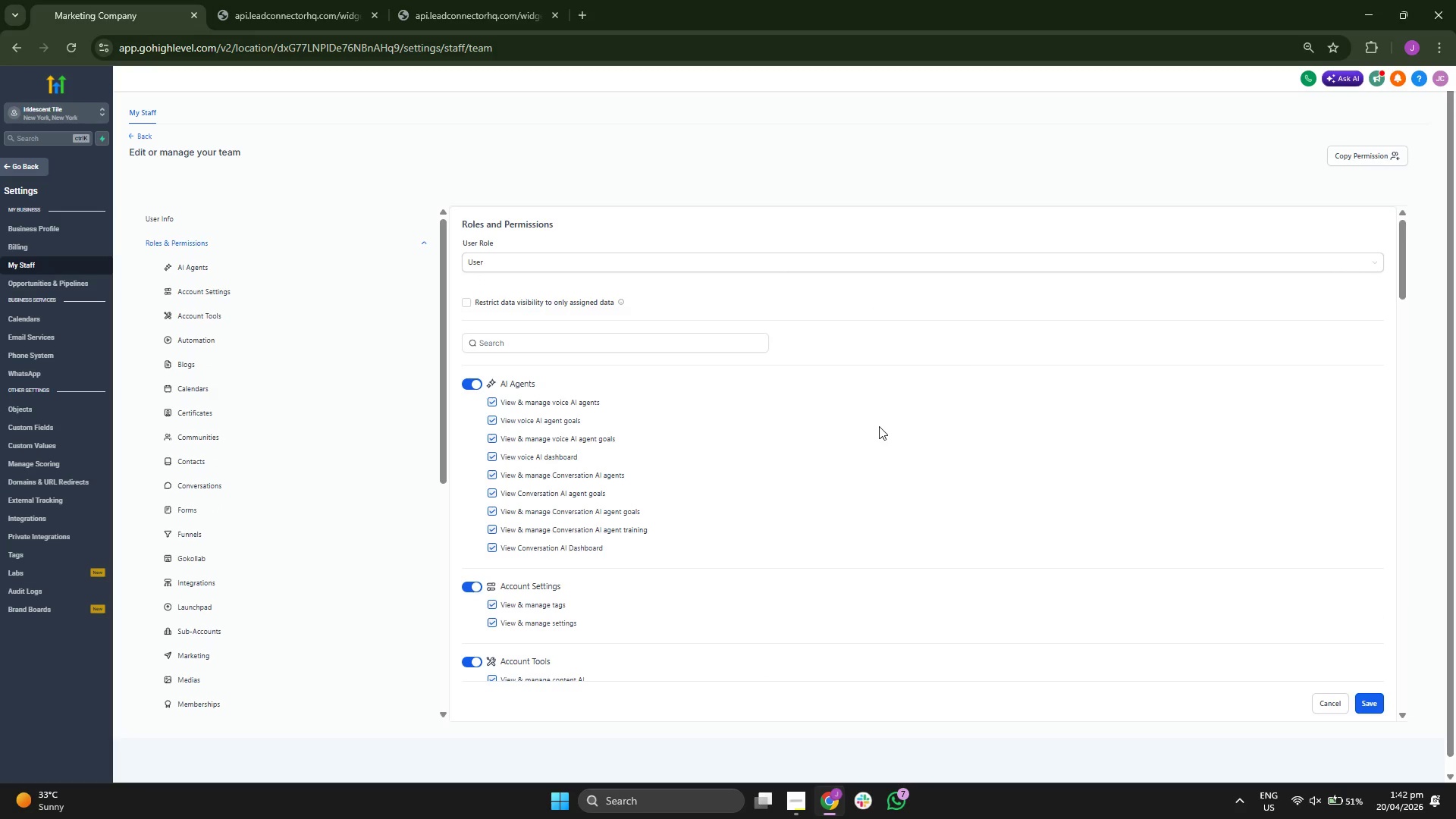 
scroll: coordinate [878, 426], scroll_direction: down, amount: 33.0
 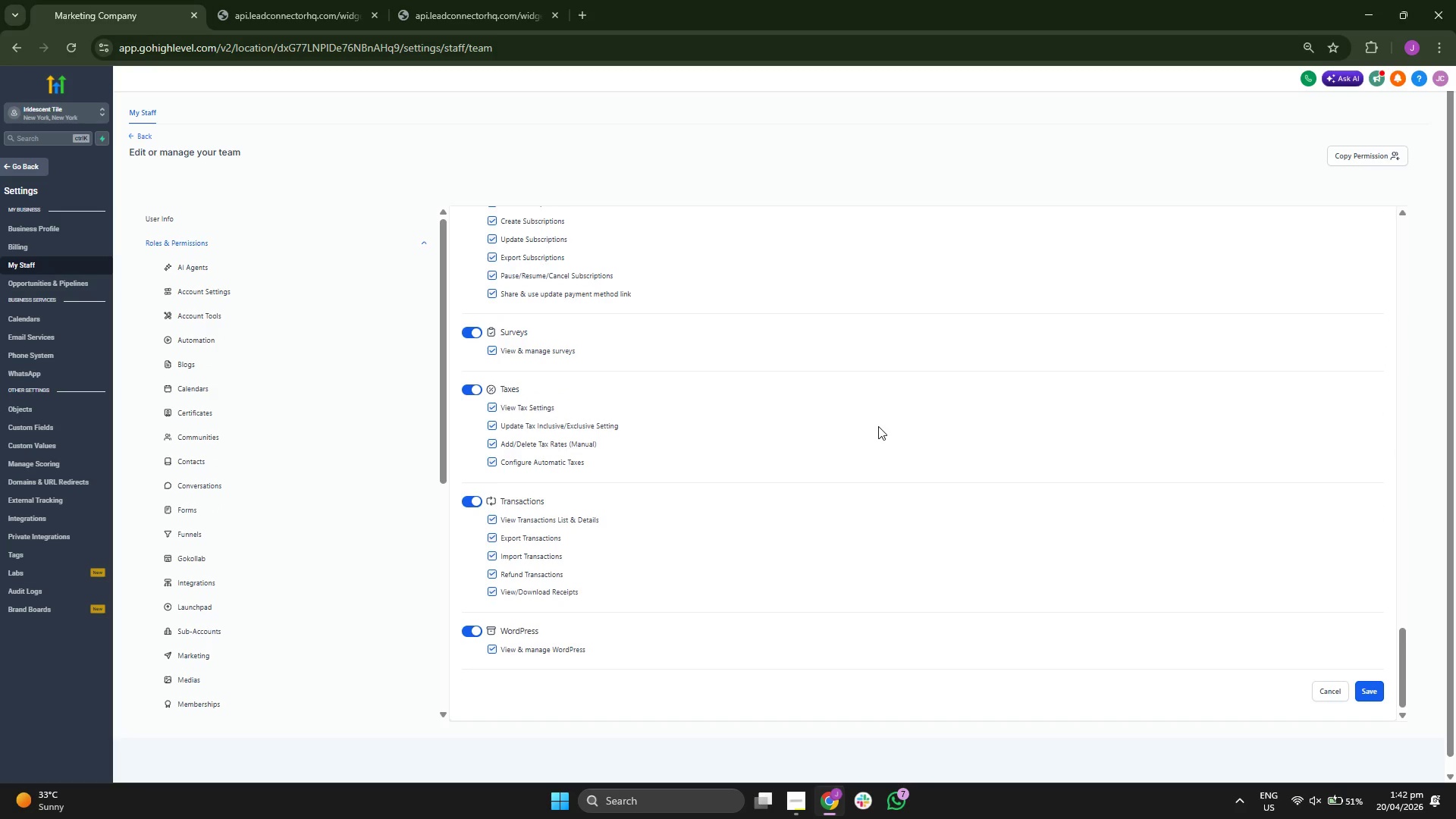 
scroll: coordinate [678, 349], scroll_direction: up, amount: 7.0
 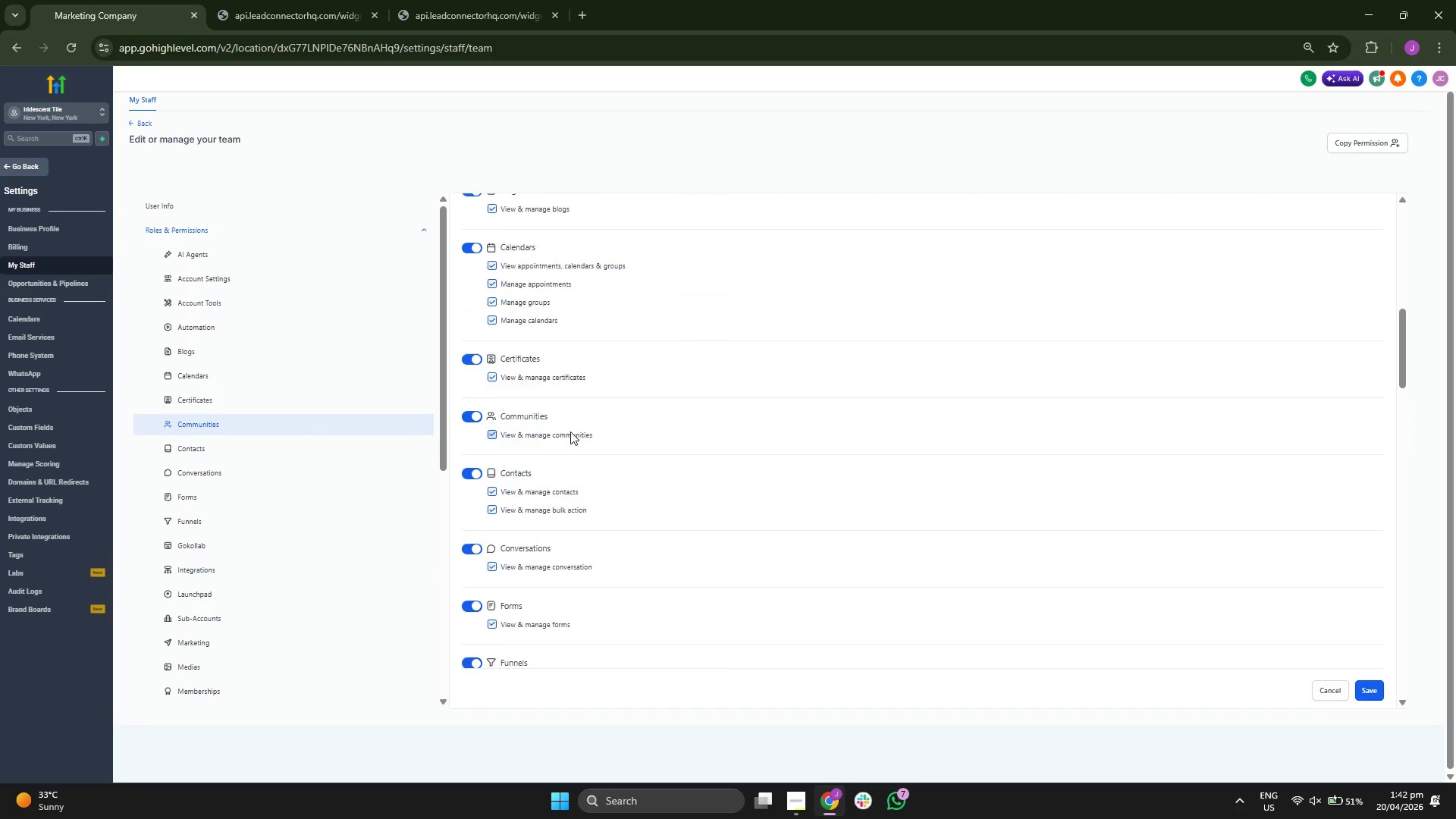 
scroll: coordinate [276, 439], scroll_direction: down, amount: 4.0
 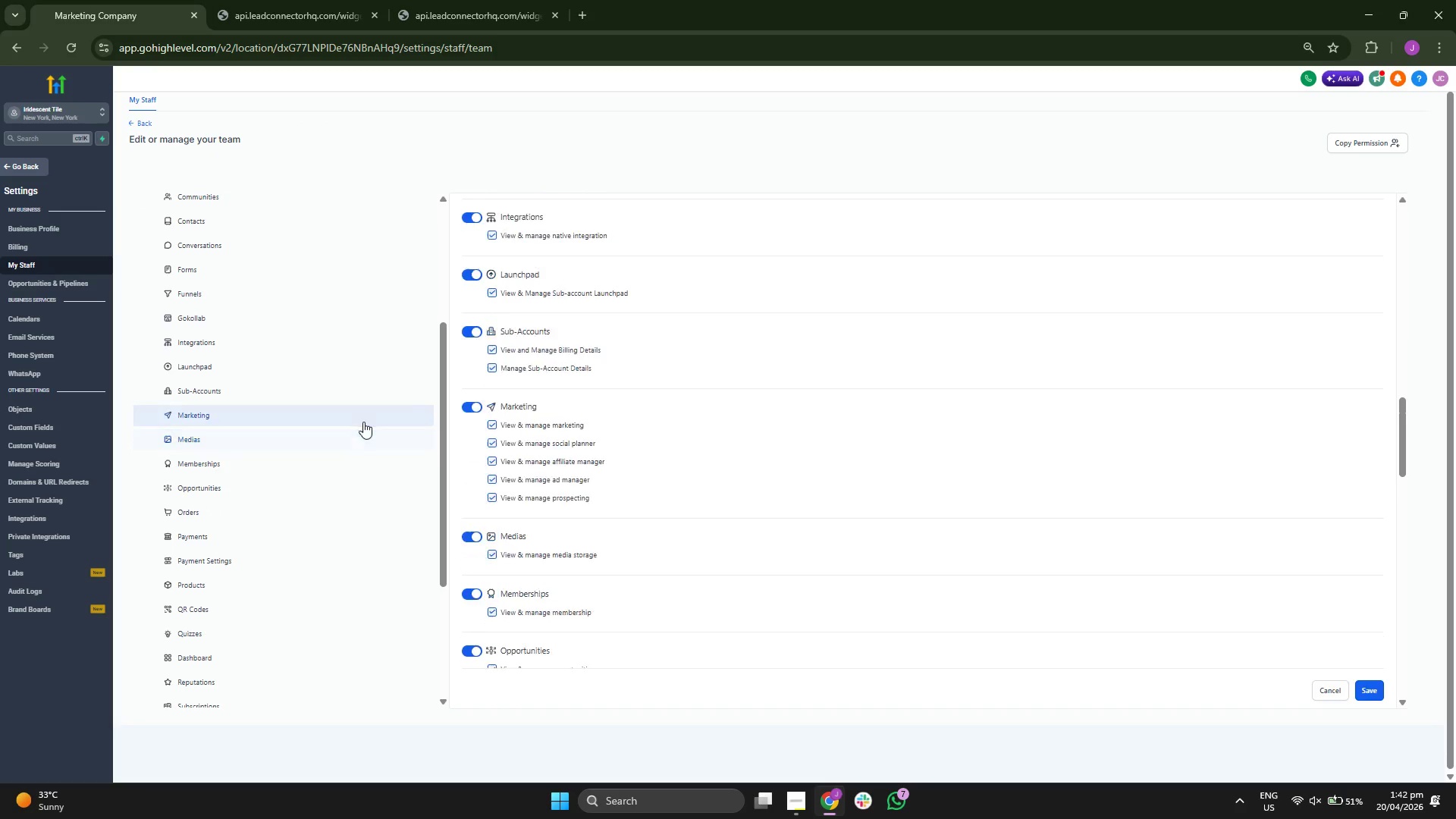 
scroll: coordinate [776, 425], scroll_direction: up, amount: 4.0
 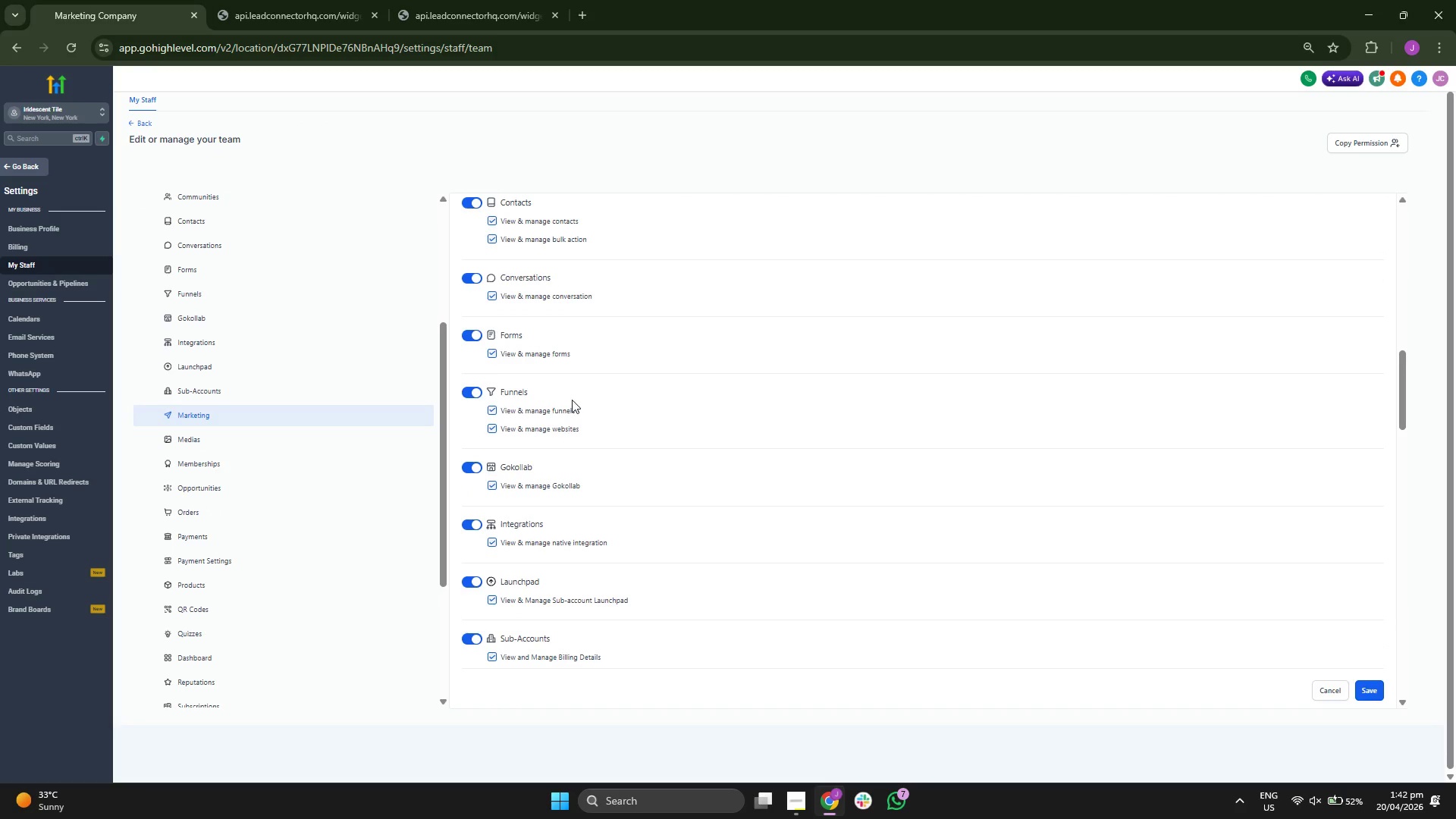 
scroll: coordinate [303, 457], scroll_direction: down, amount: 4.0
 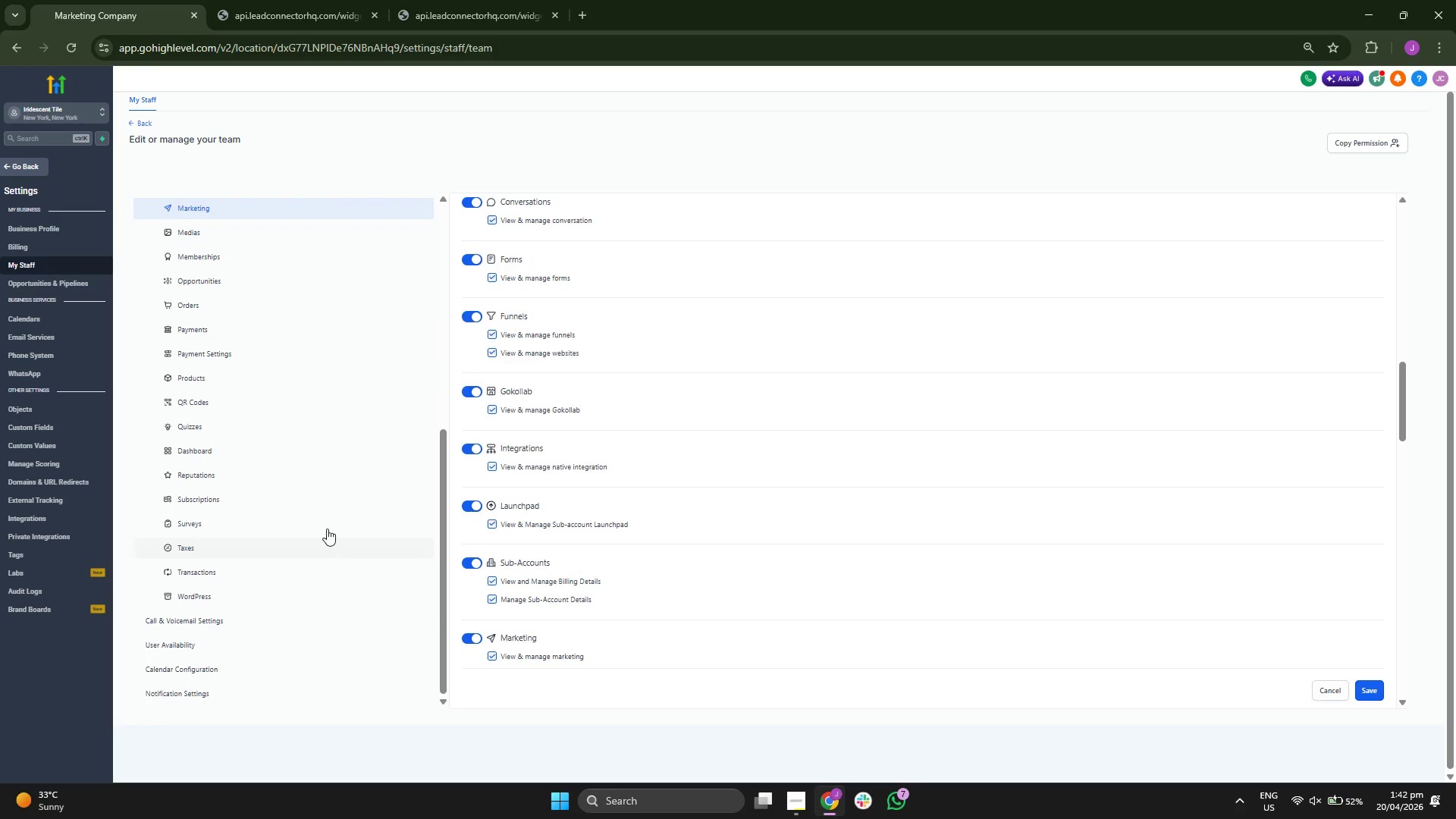 
left_click([318, 510])
 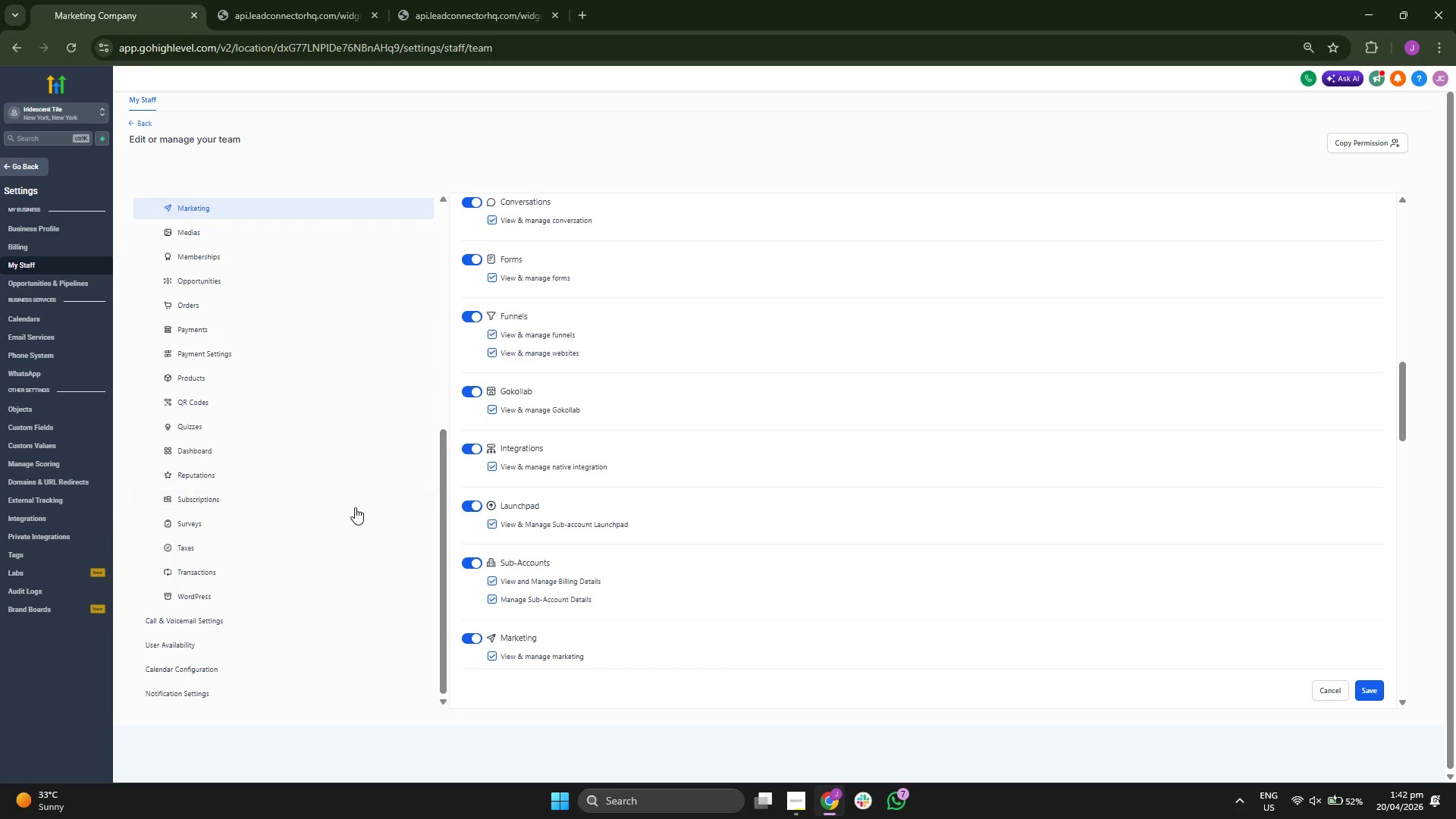 
left_click([316, 477])
 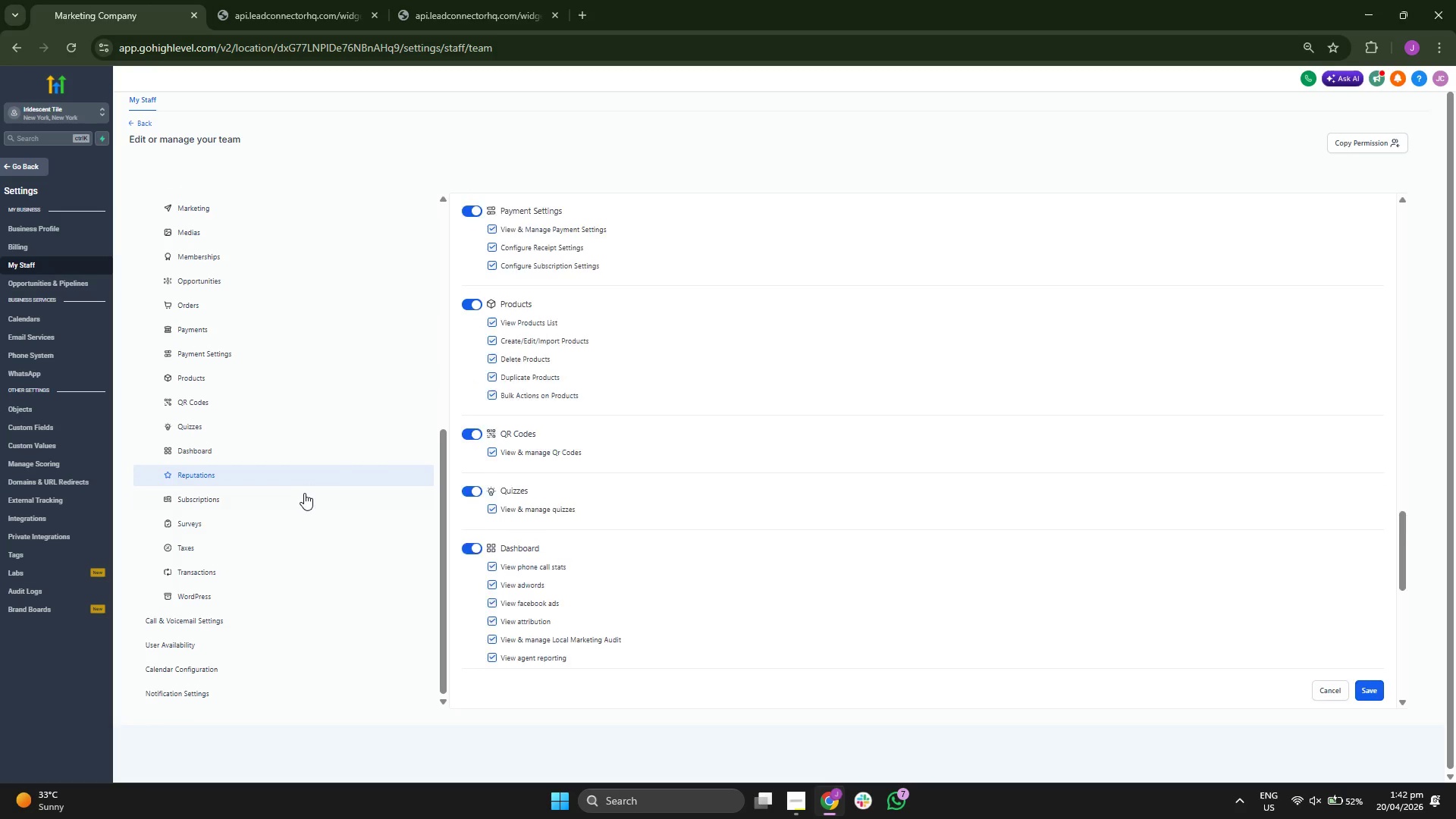 
left_click([303, 495])
 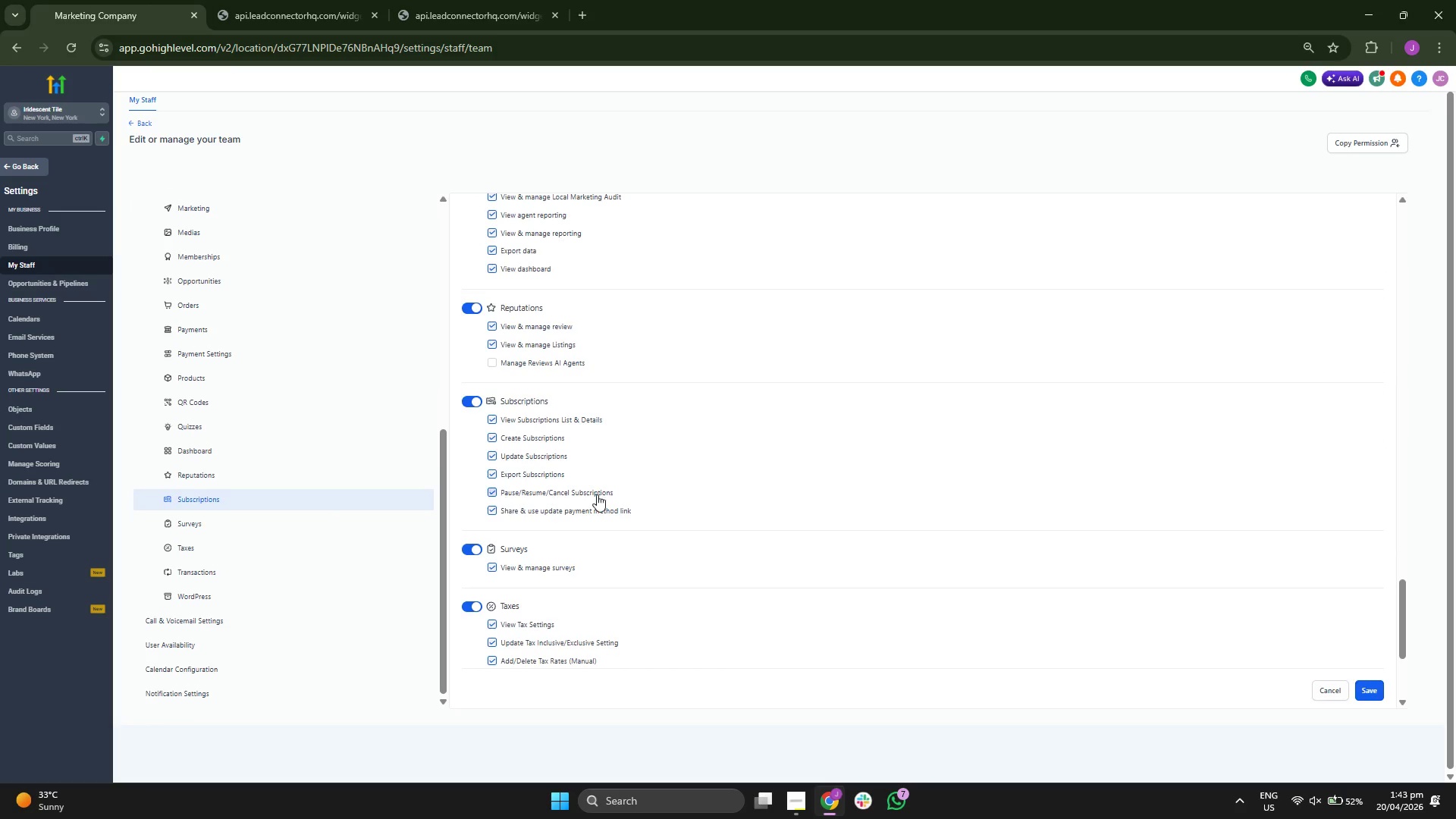 
scroll: coordinate [661, 494], scroll_direction: up, amount: 5.0
 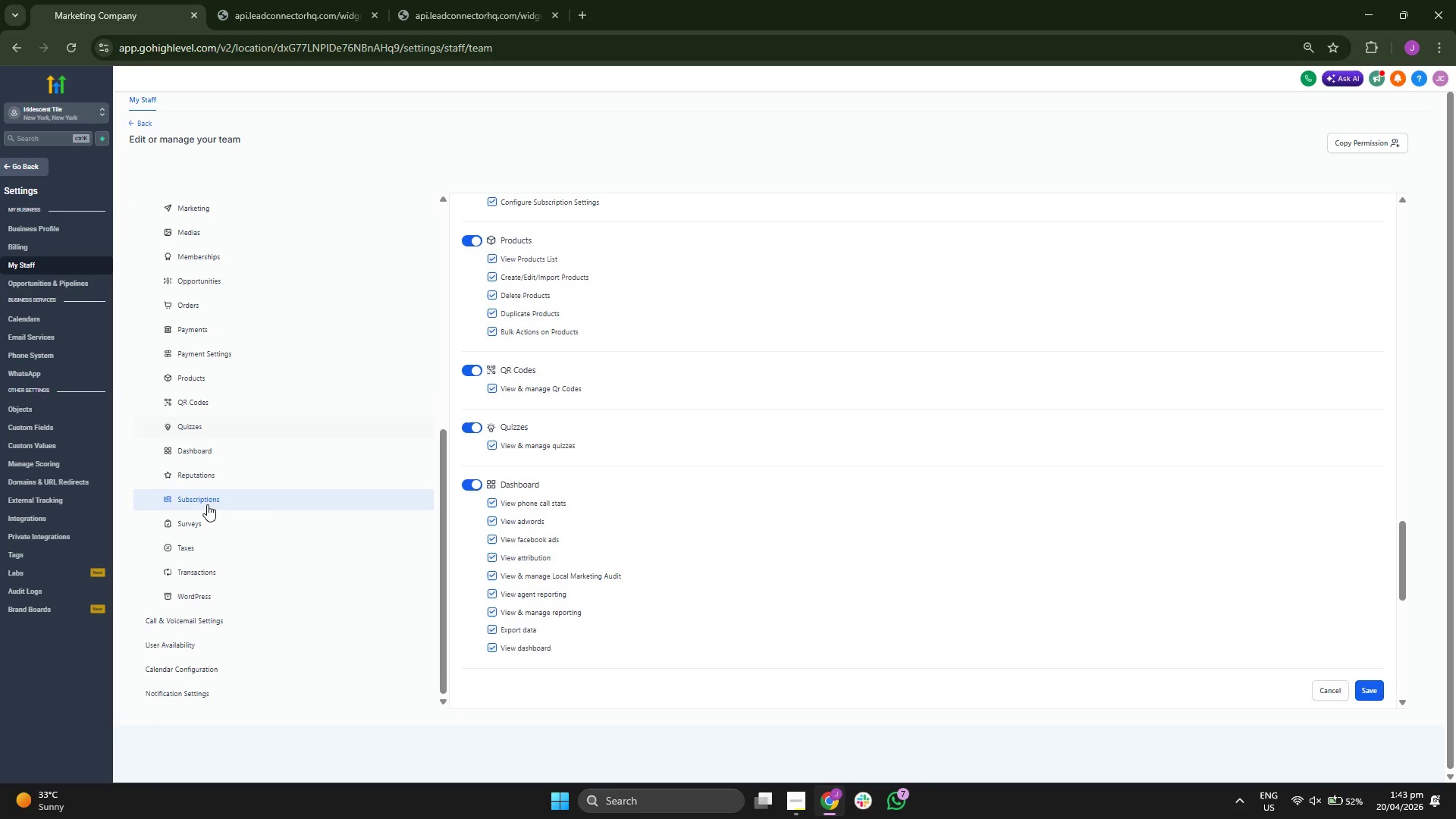 
scroll: coordinate [264, 513], scroll_direction: down, amount: 1.0
 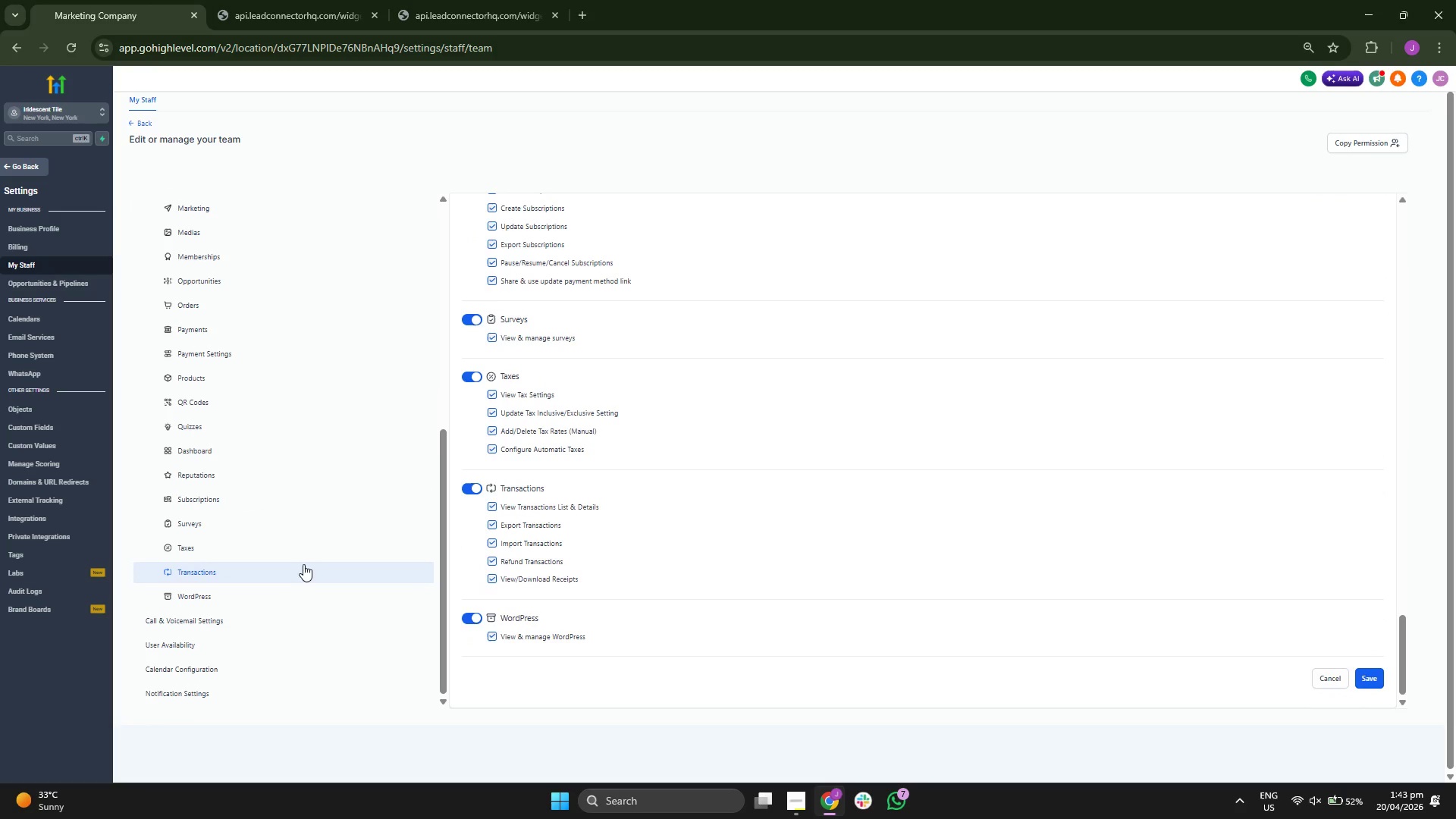 
scroll: coordinate [670, 543], scroll_direction: up, amount: 5.0
 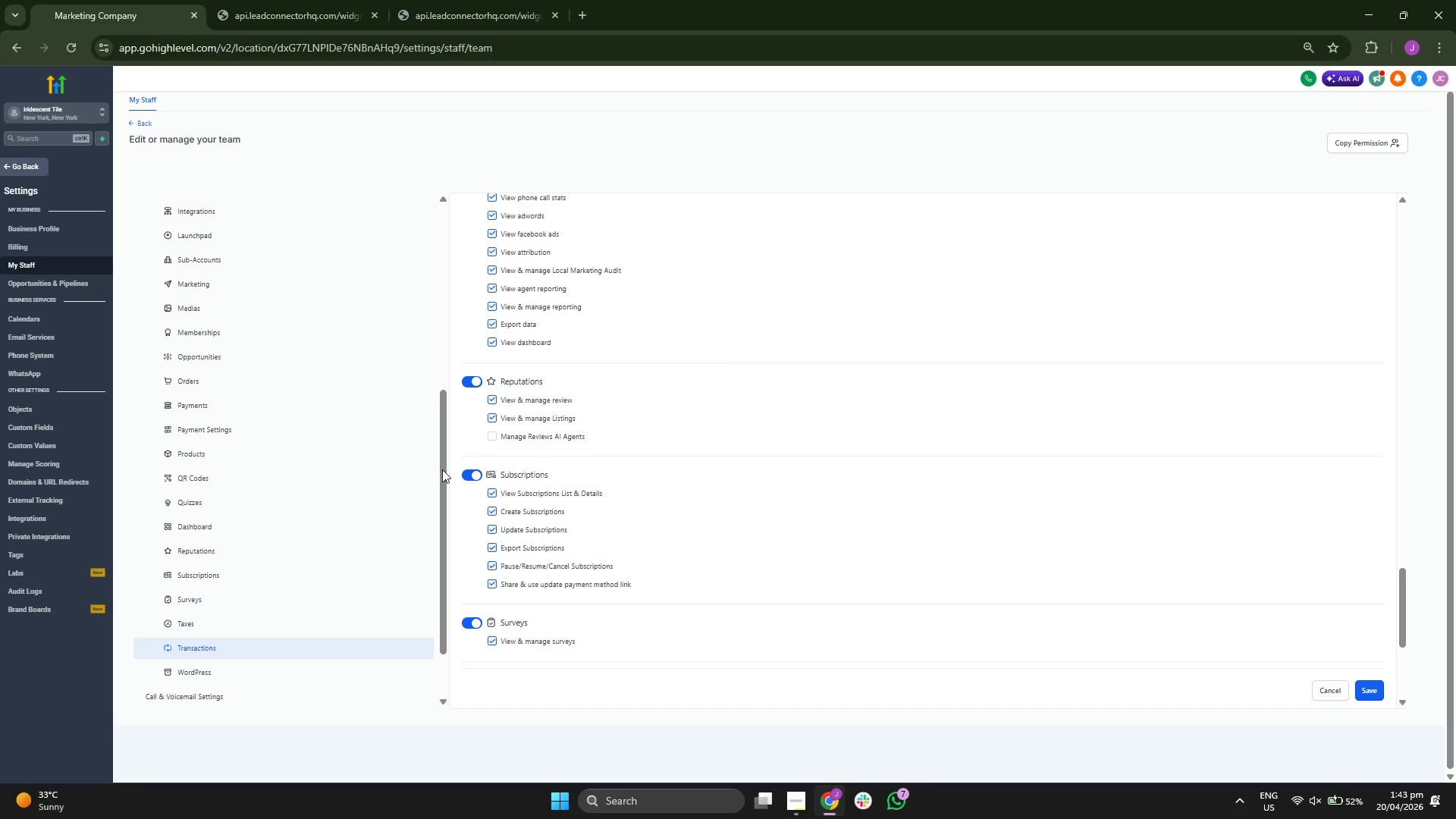 
scroll: coordinate [879, 500], scroll_direction: up, amount: 7.0
 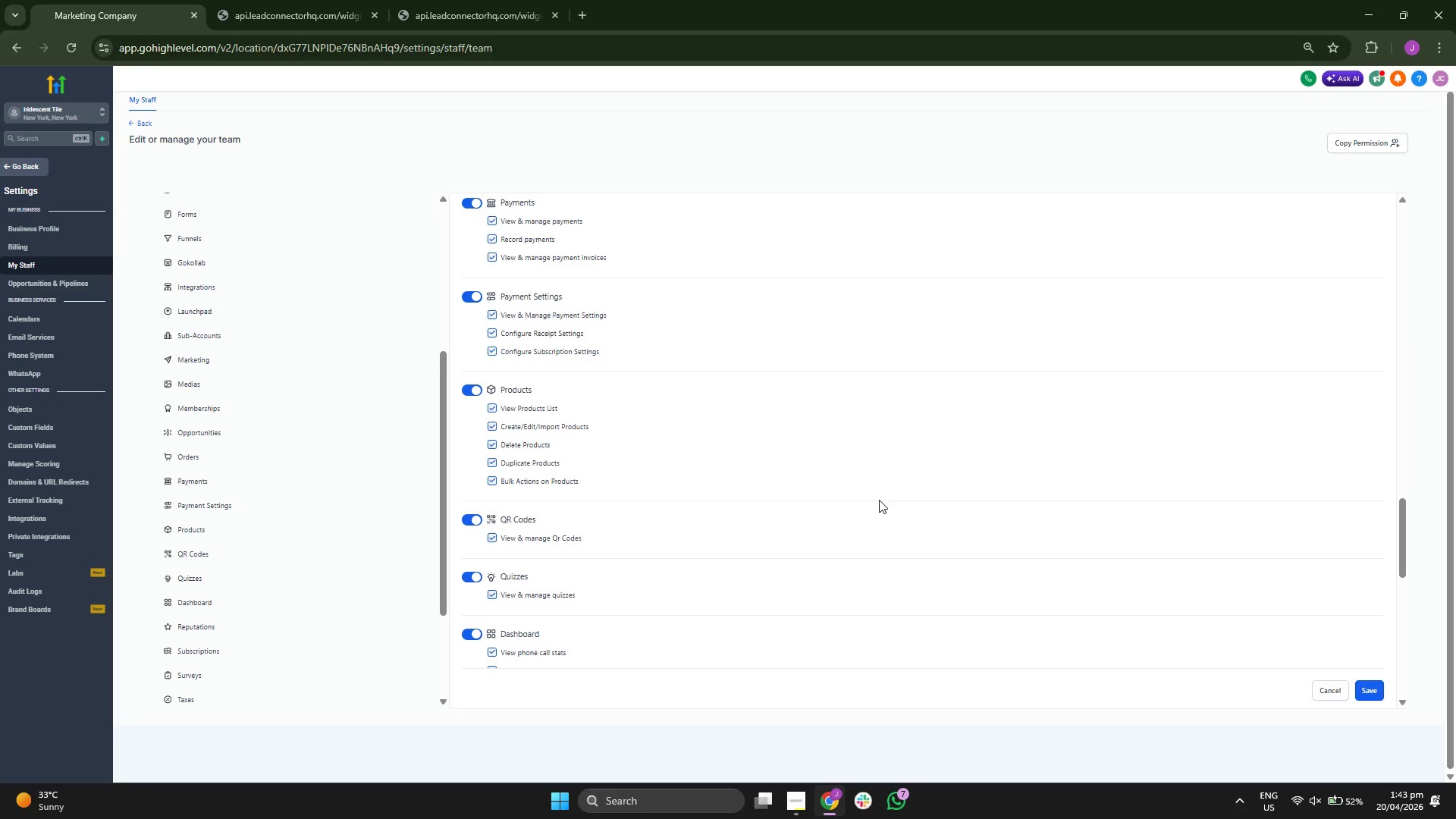 
scroll: coordinate [879, 500], scroll_direction: up, amount: 1.0
 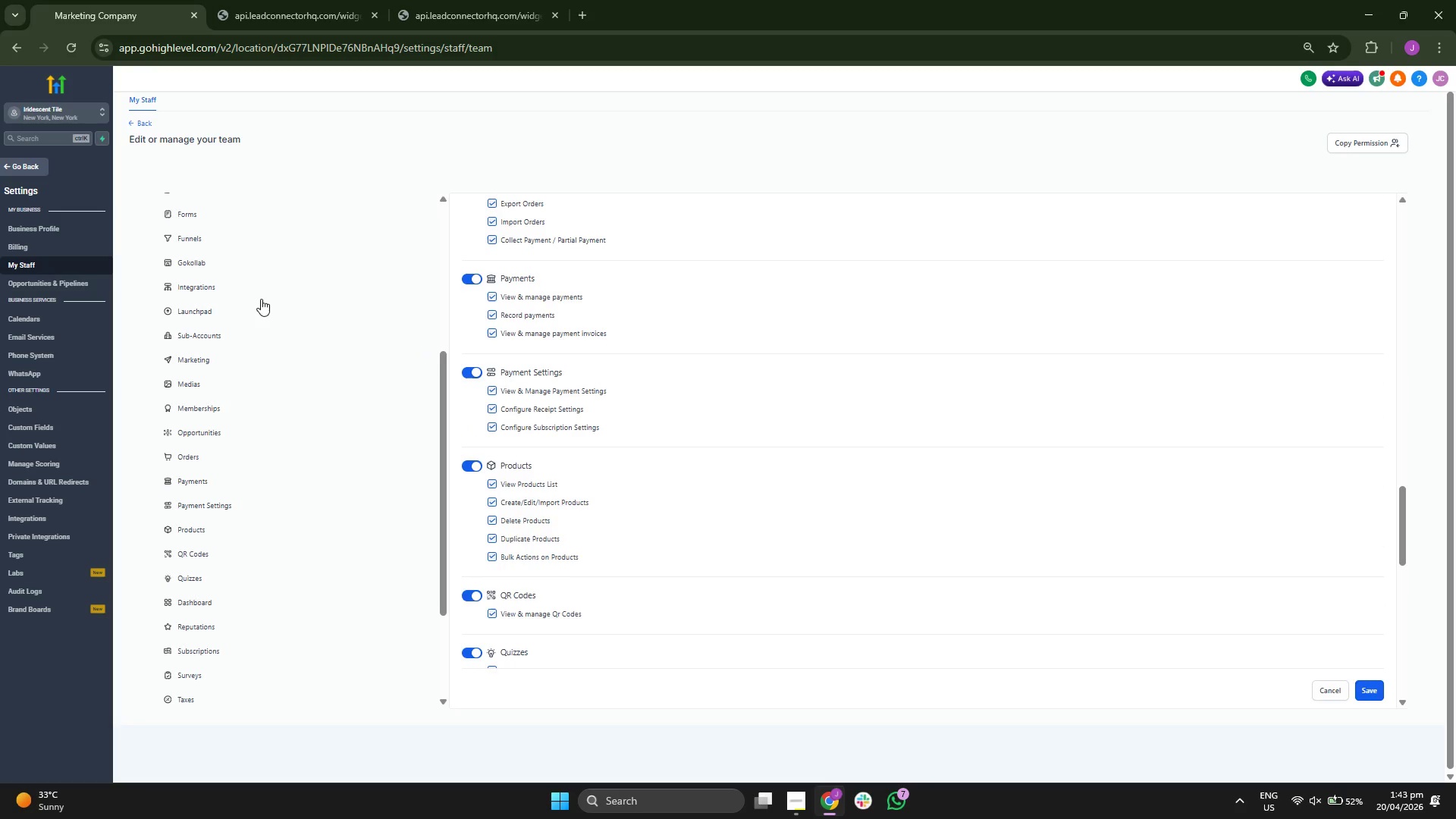 
left_click([301, 295])
 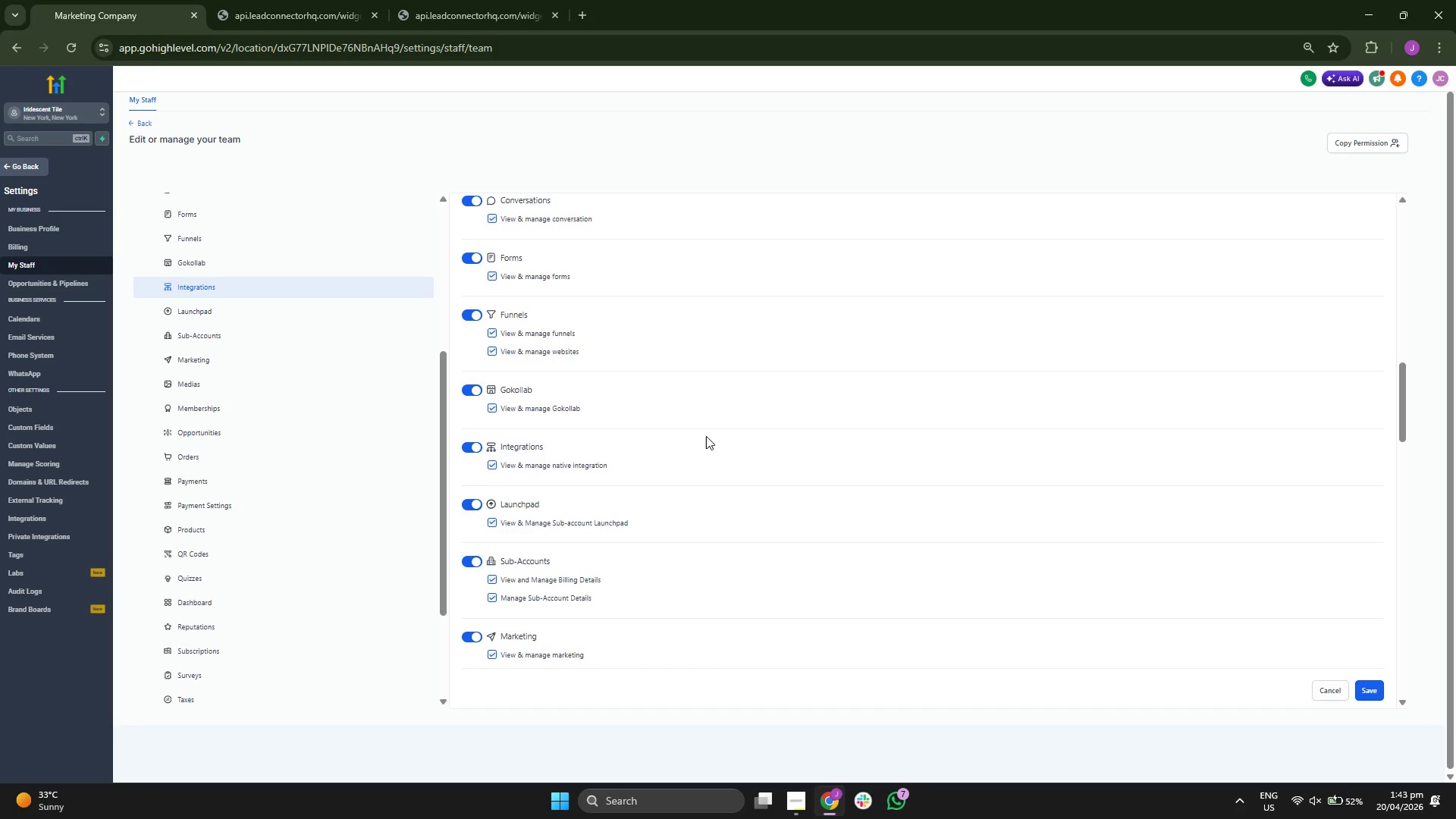 
scroll: coordinate [765, 465], scroll_direction: up, amount: 1.0
 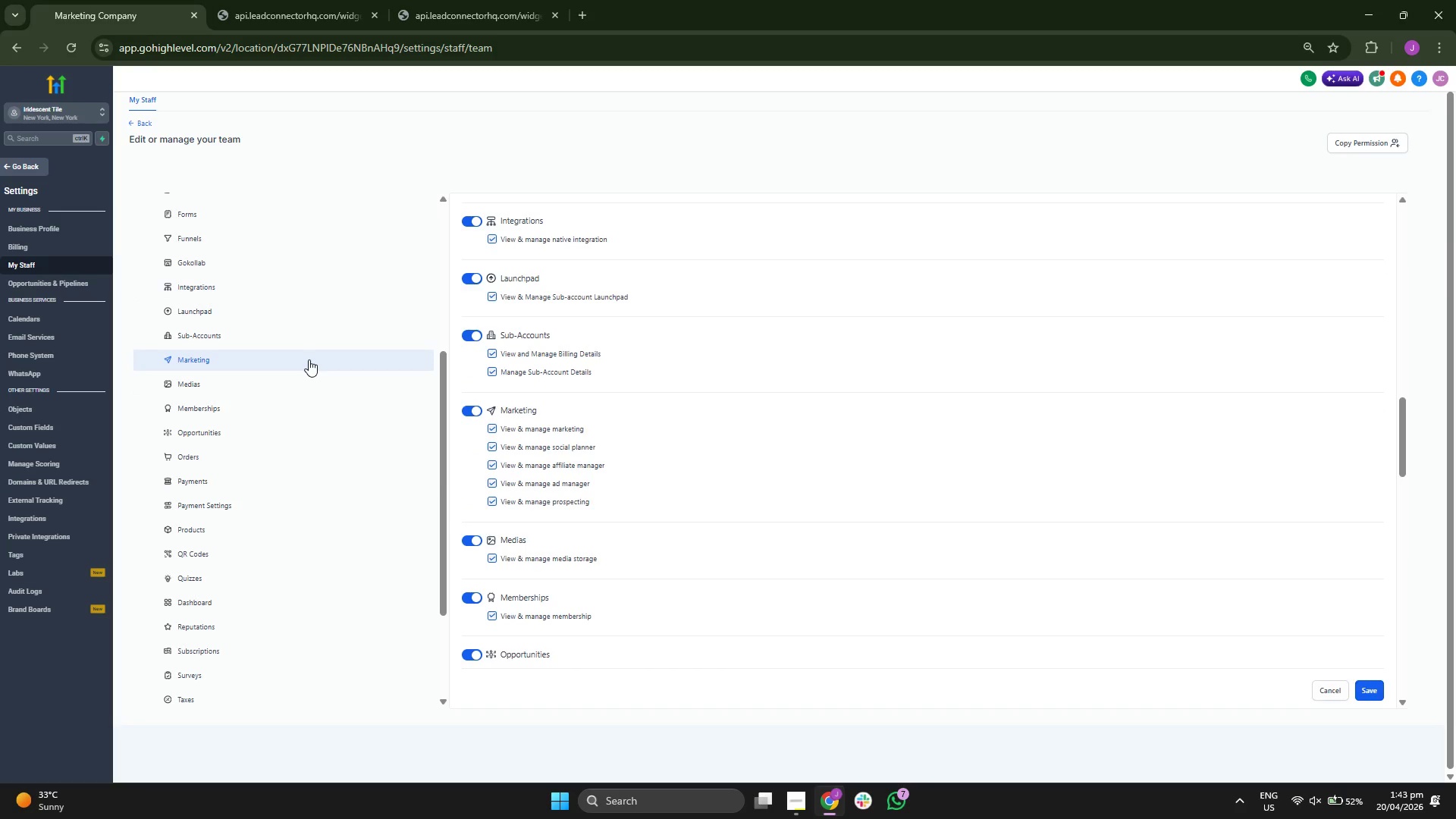 
wait(6.37)
 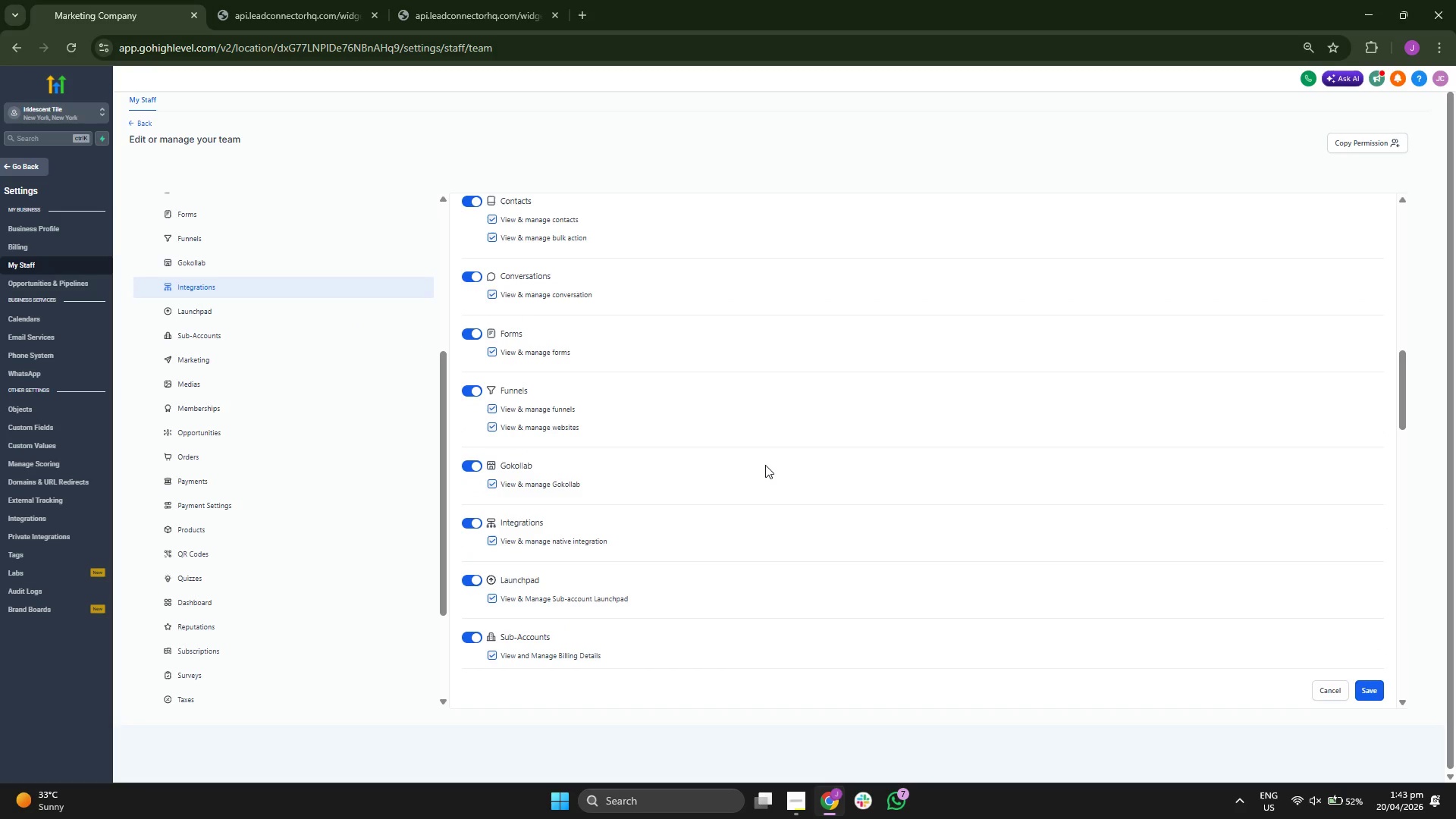 
scroll: coordinate [330, 514], scroll_direction: up, amount: 3.0
 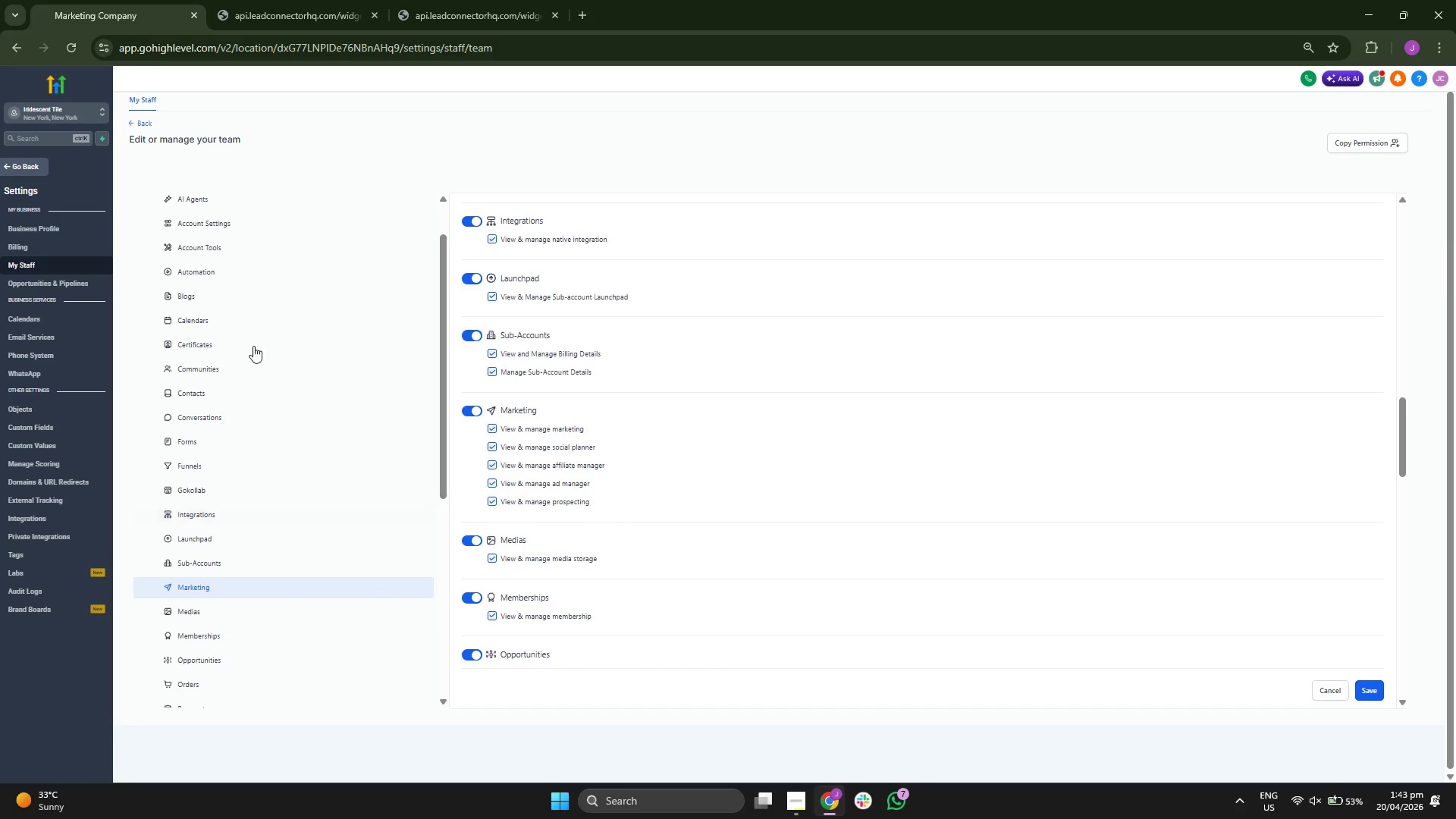 
left_click([293, 275])
 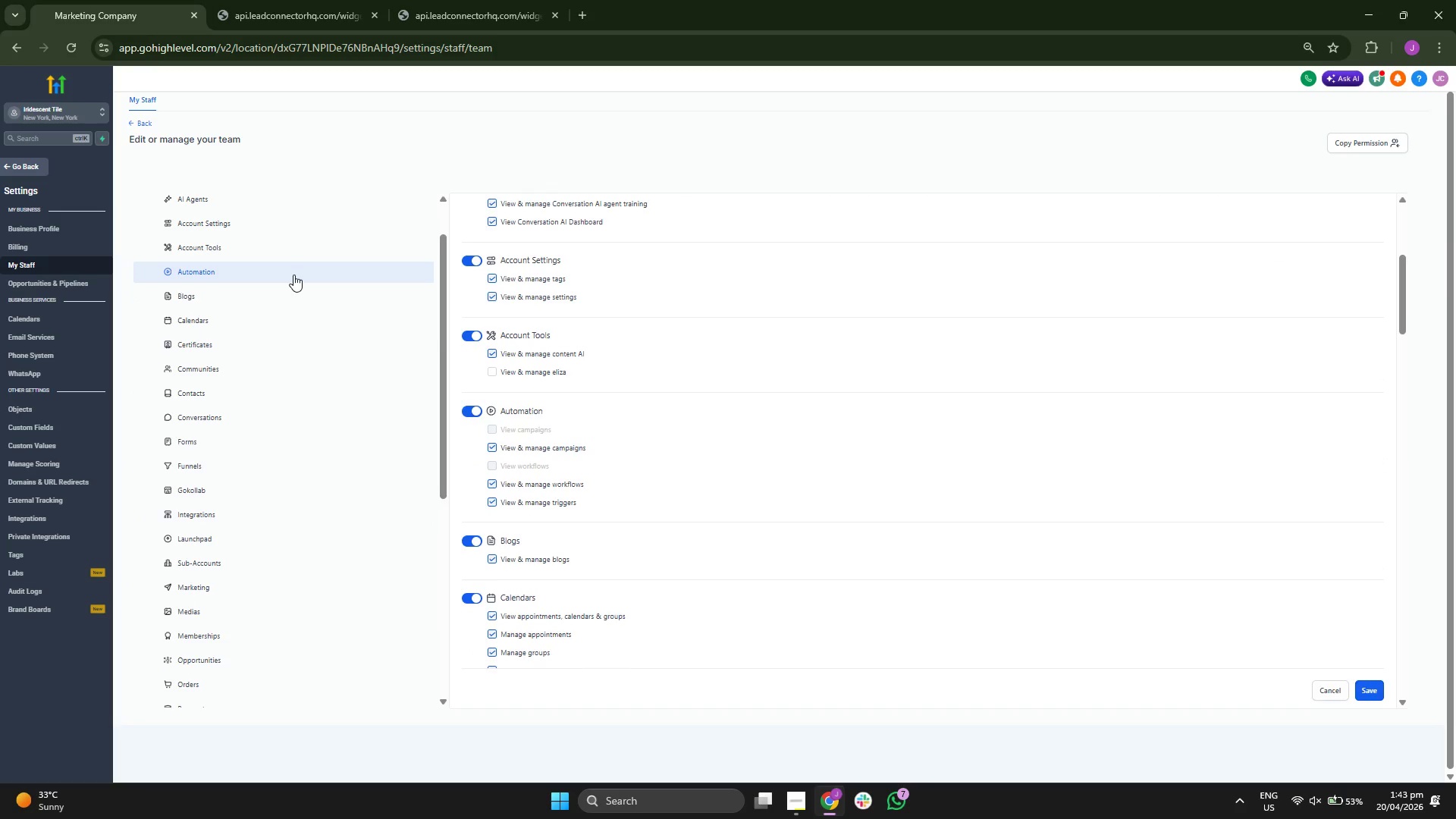 
scroll: coordinate [284, 362], scroll_direction: down, amount: 1.0
 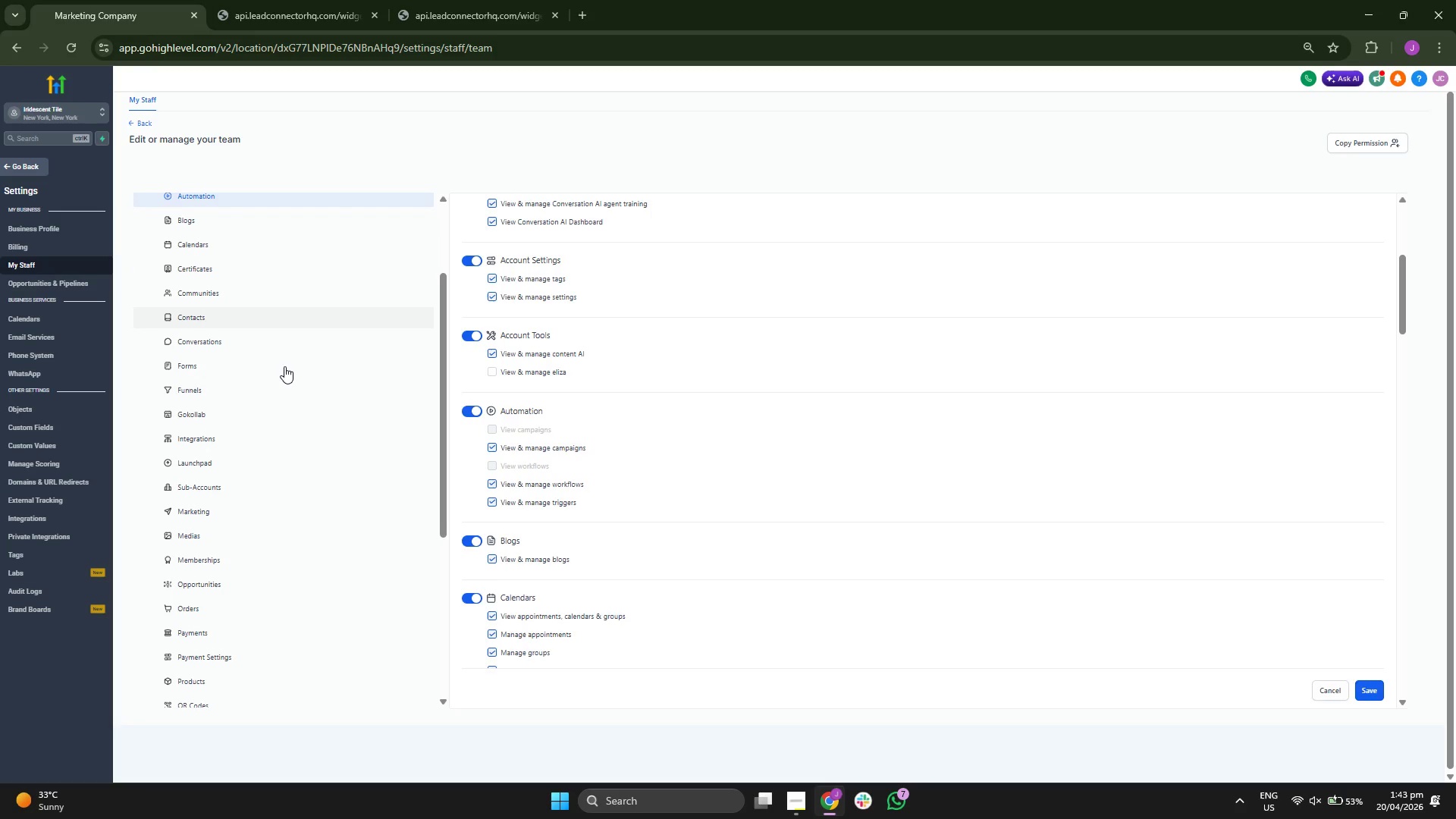 
scroll: coordinate [284, 366], scroll_direction: up, amount: 1.0
 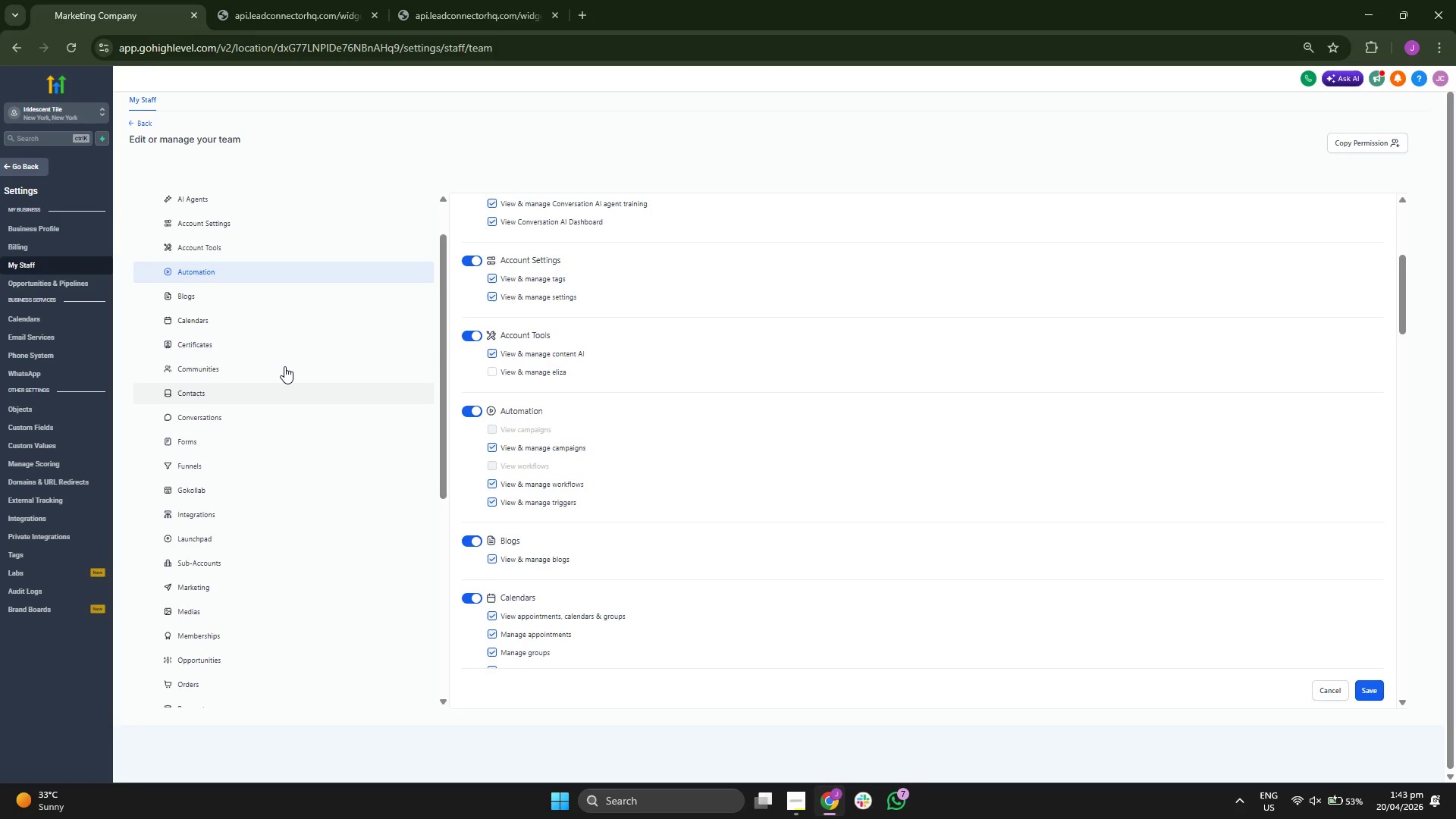 
scroll: coordinate [284, 366], scroll_direction: down, amount: 2.0
 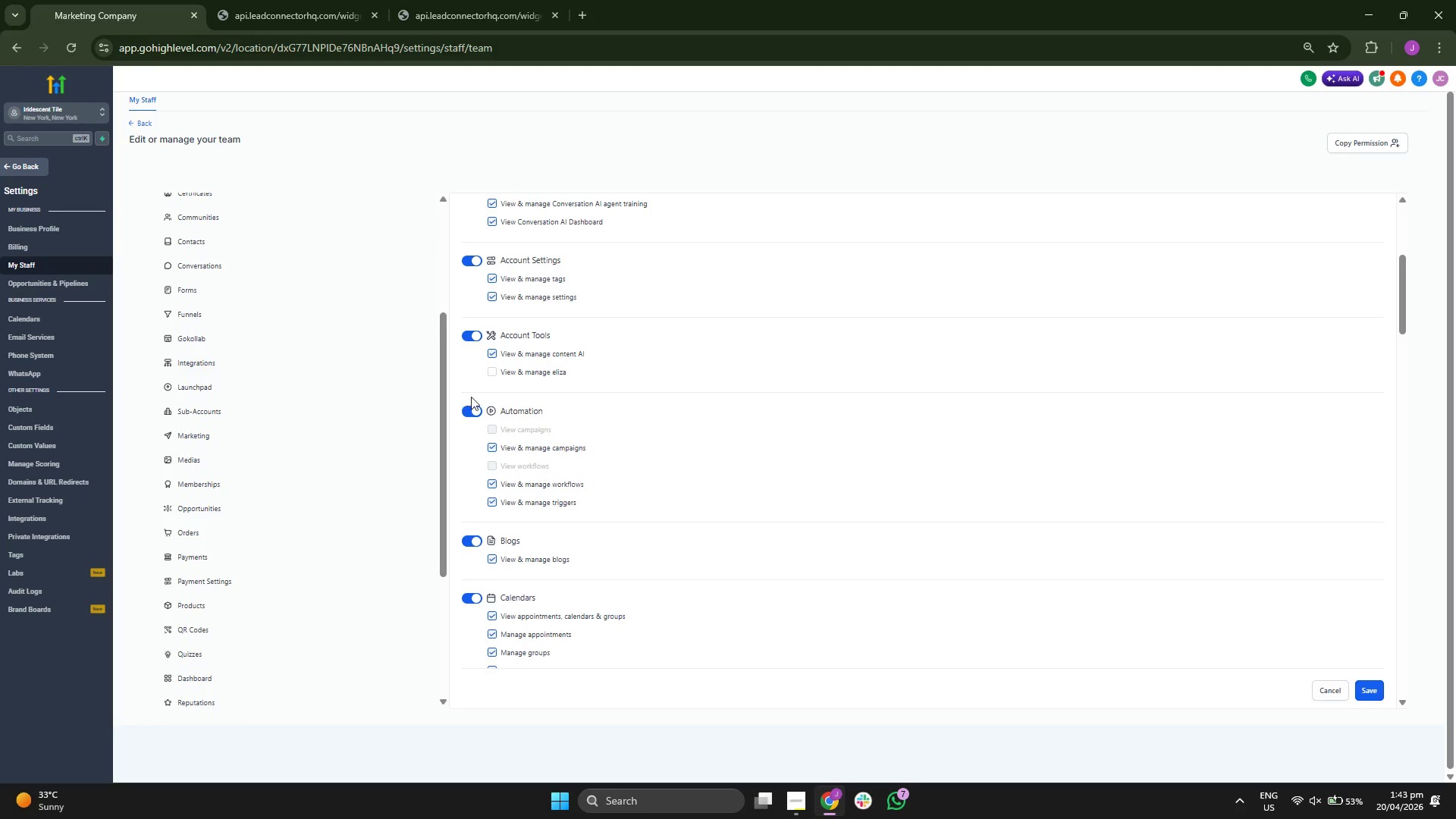 
scroll: coordinate [601, 439], scroll_direction: up, amount: 1.0
 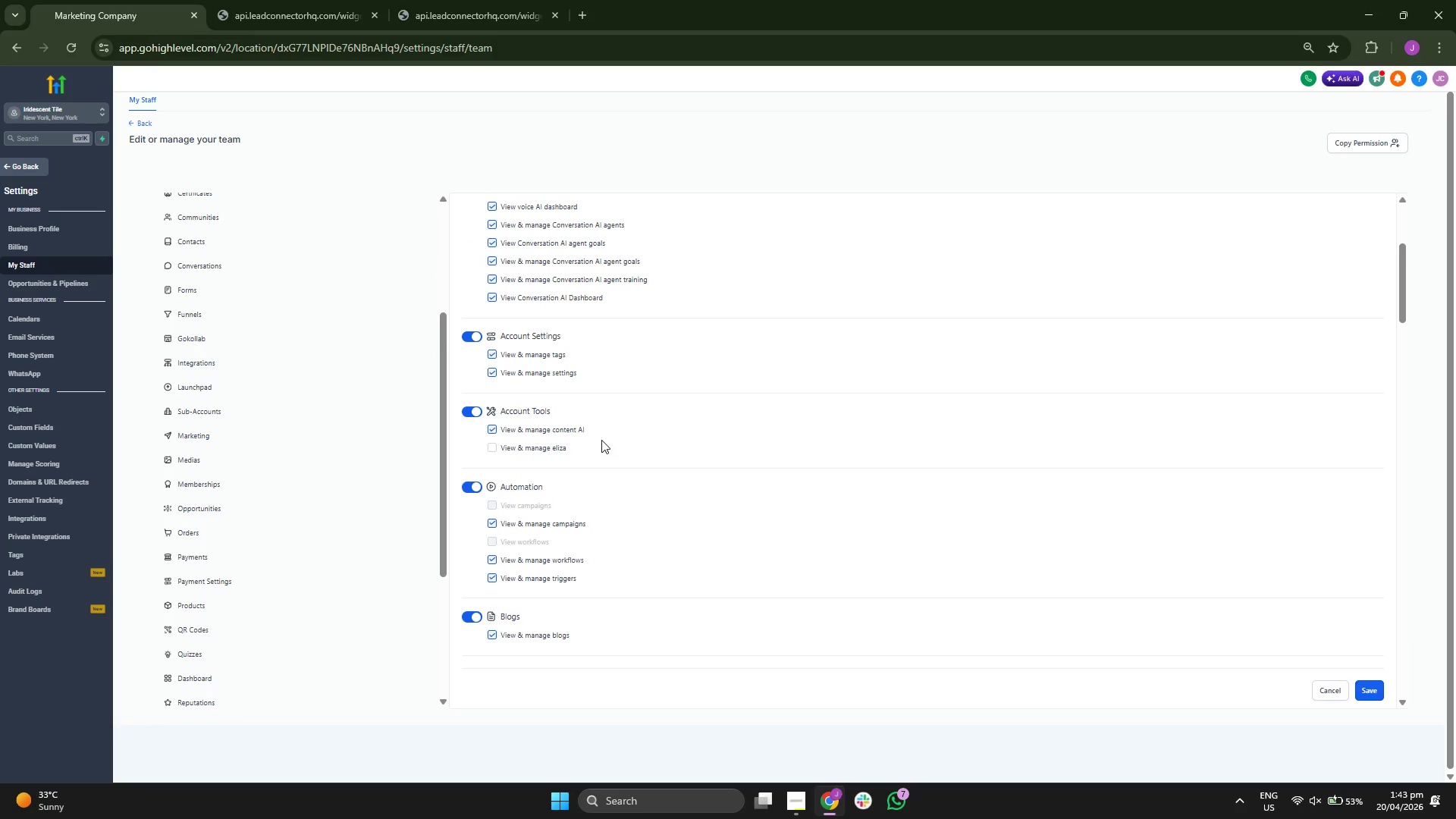 
scroll: coordinate [715, 449], scroll_direction: down, amount: 5.0
 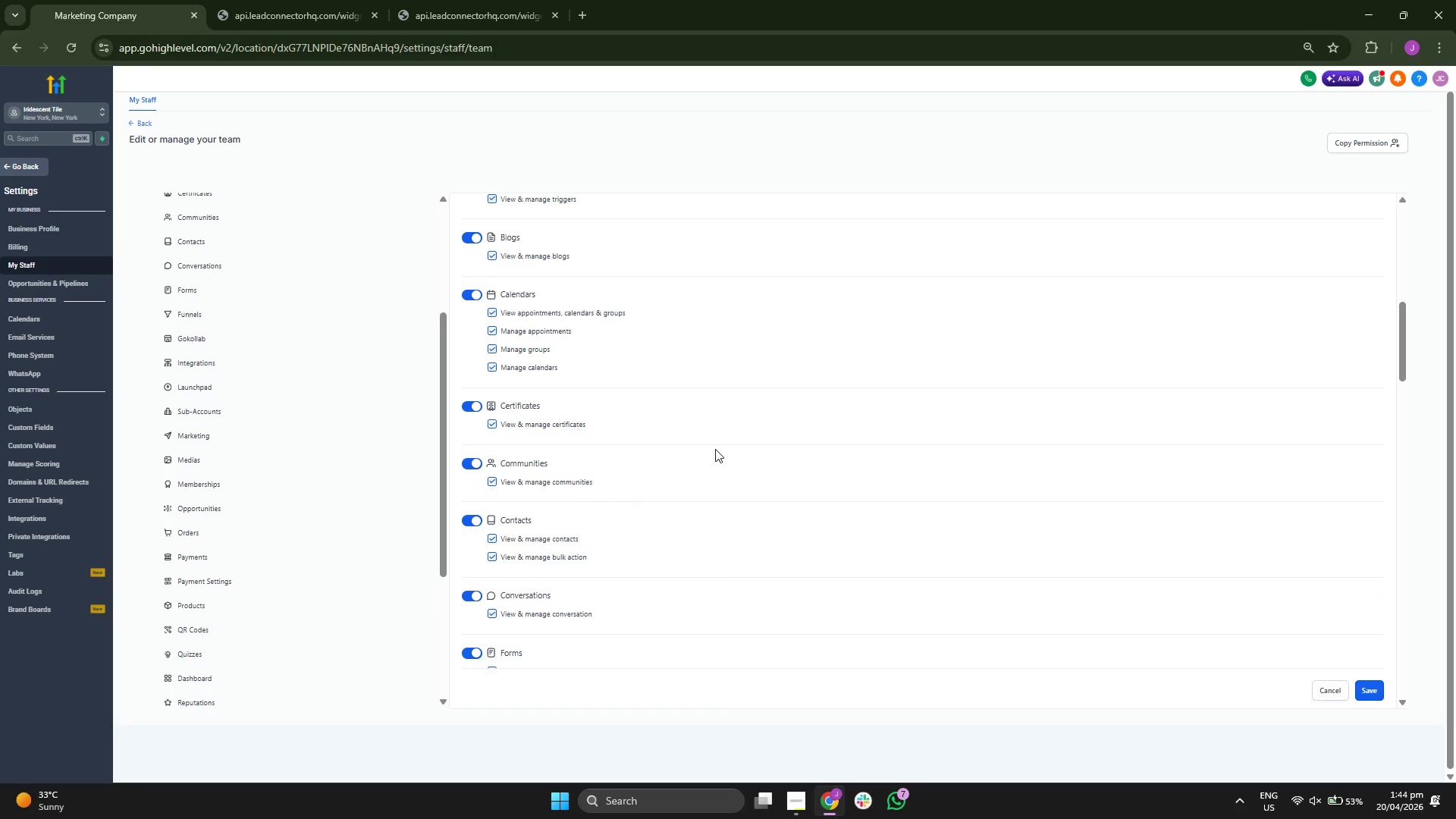 
scroll: coordinate [715, 449], scroll_direction: down, amount: 5.0
 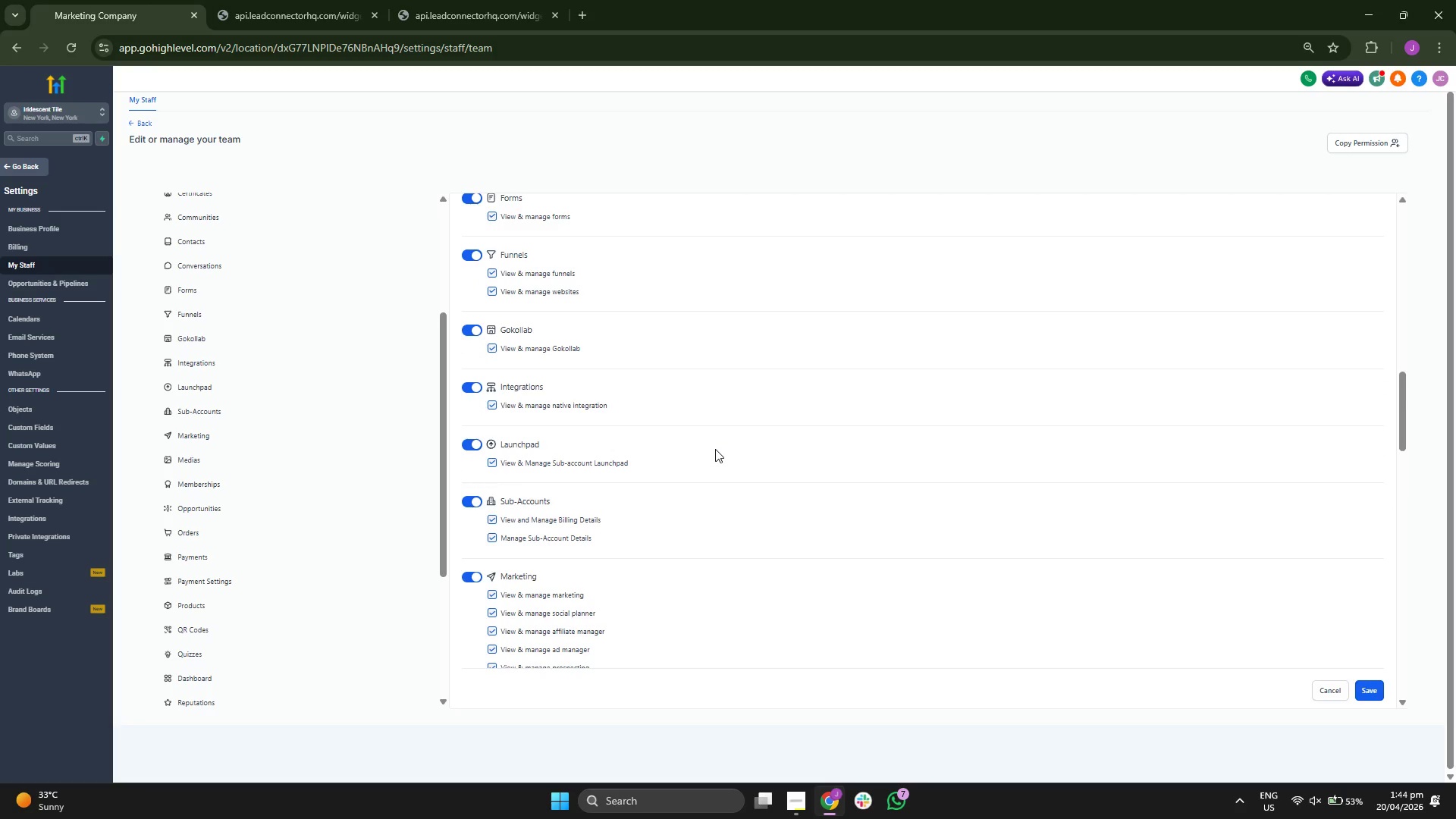 
scroll: coordinate [715, 449], scroll_direction: down, amount: 5.0
 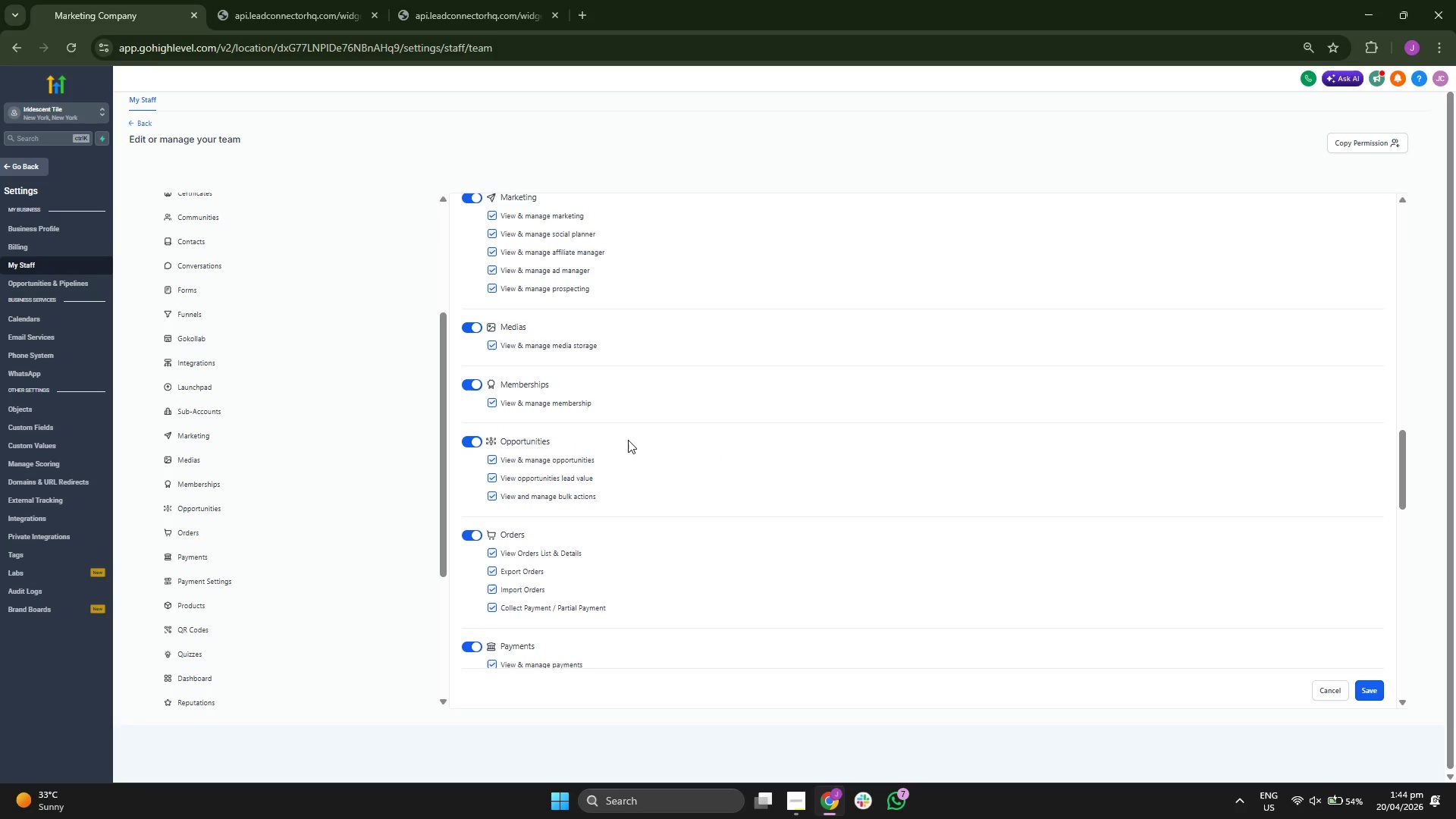 
scroll: coordinate [606, 497], scroll_direction: down, amount: 1.0
 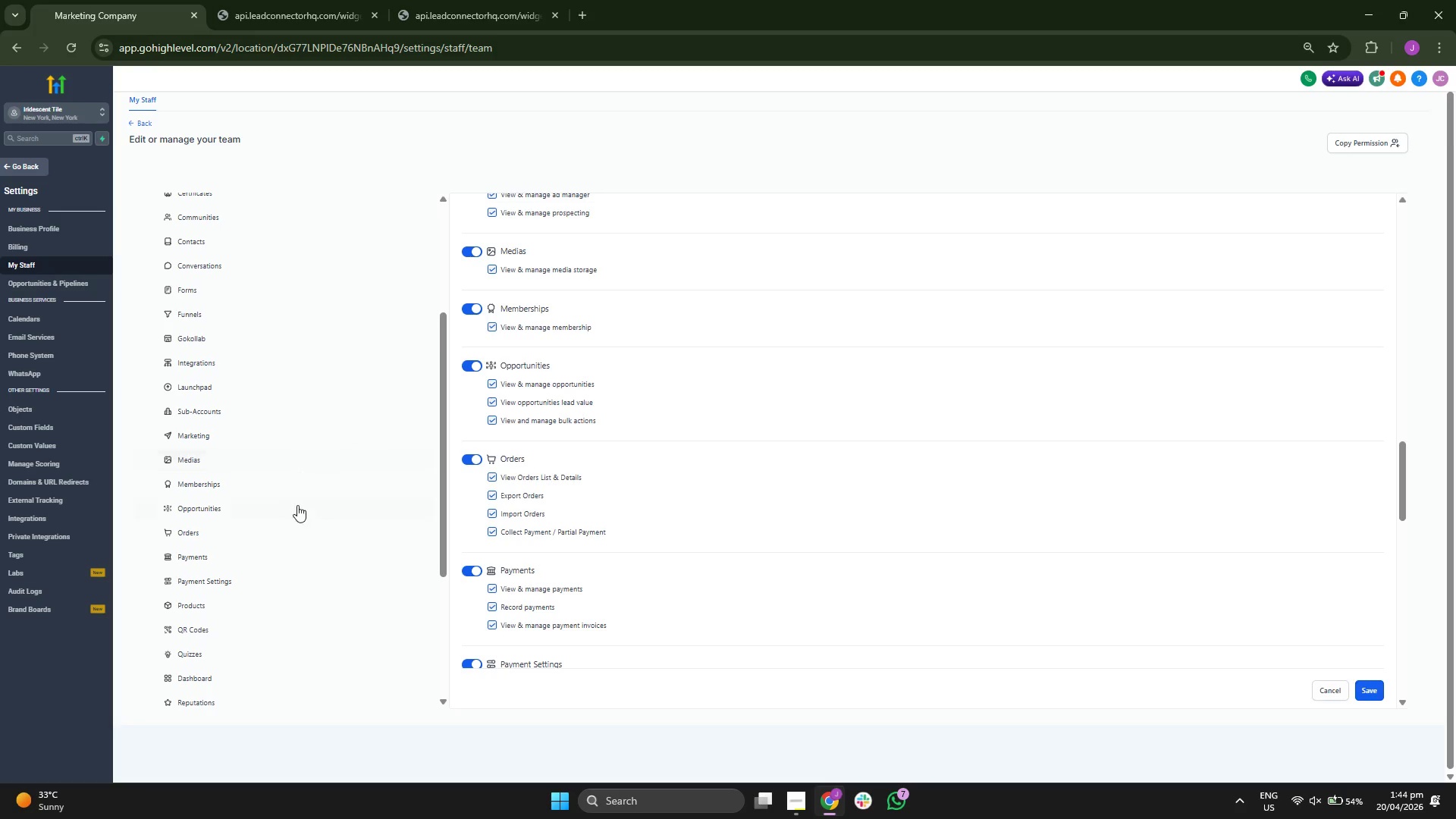 
left_click([300, 506])
 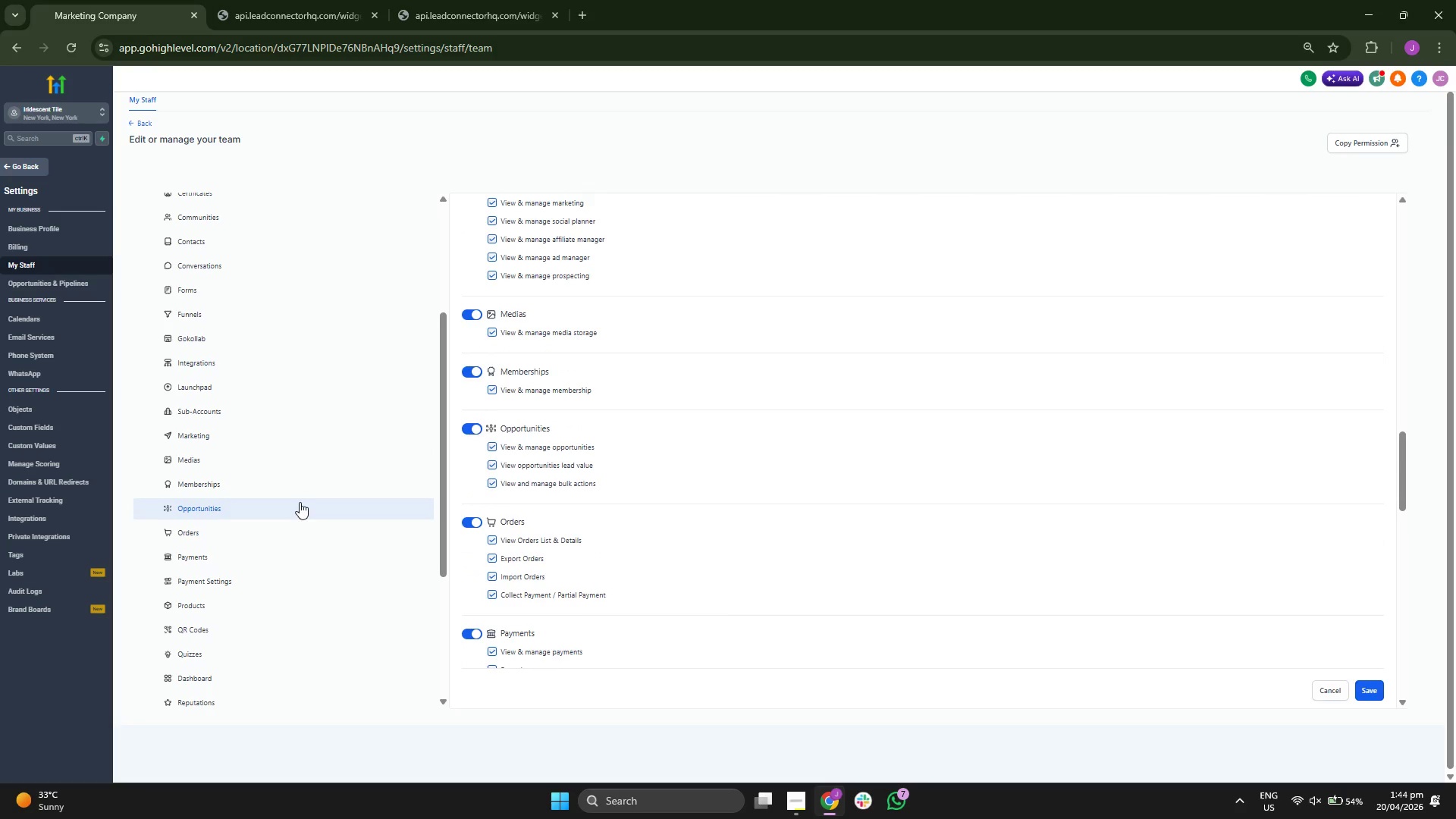 
left_click([312, 479])
 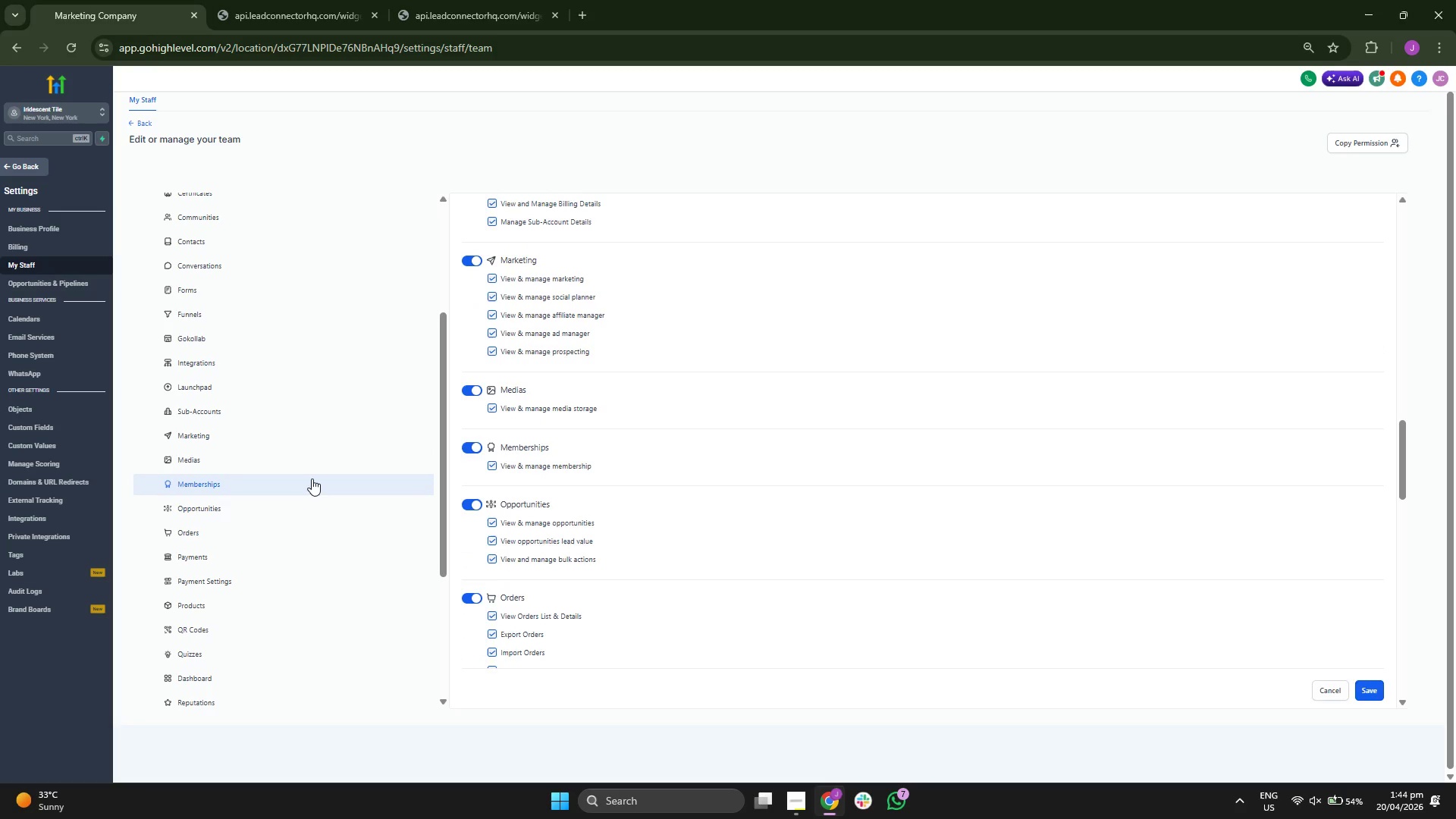 
scroll: coordinate [313, 573], scroll_direction: down, amount: 2.0
 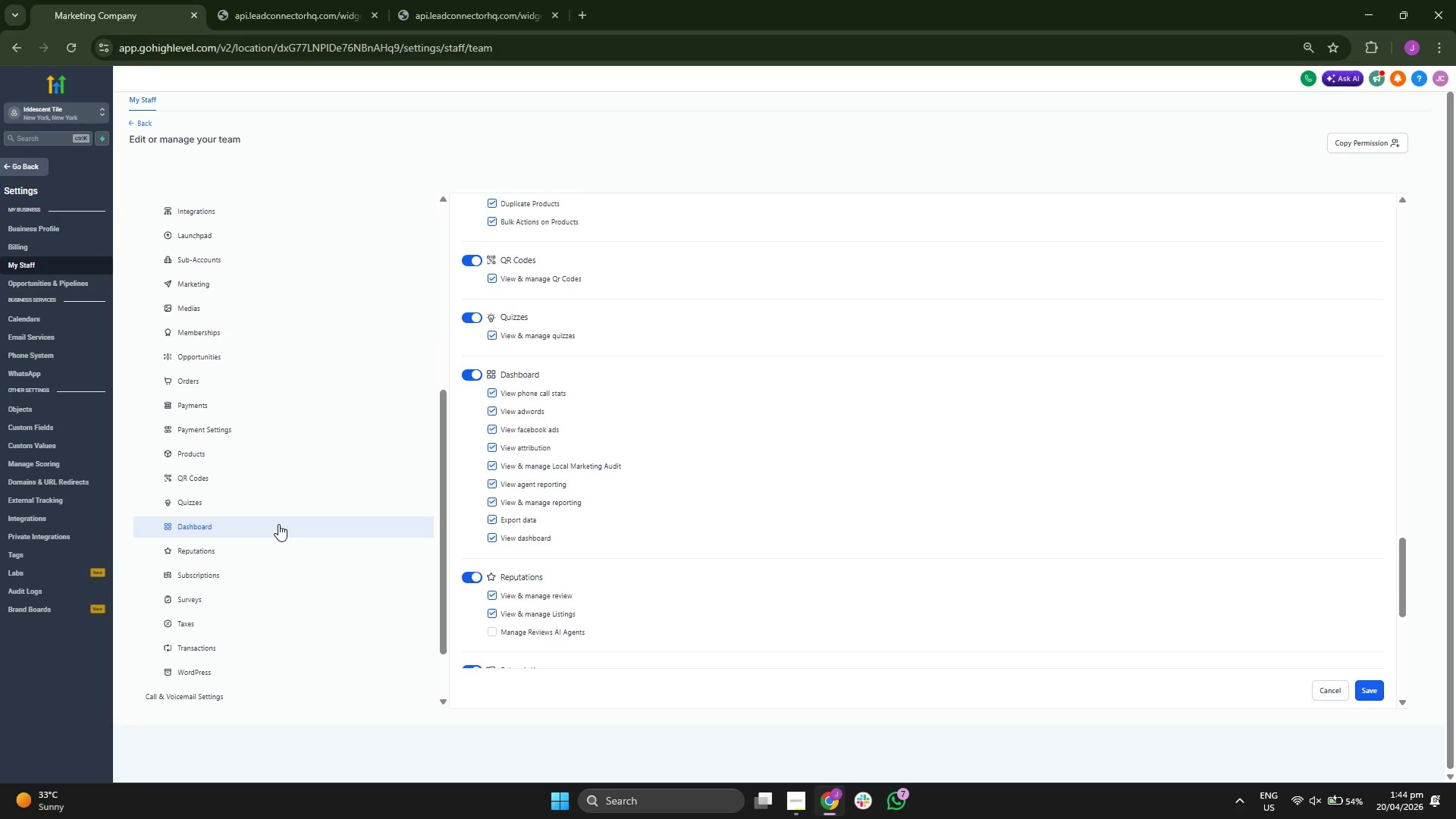 
scroll: coordinate [286, 491], scroll_direction: up, amount: 3.0
 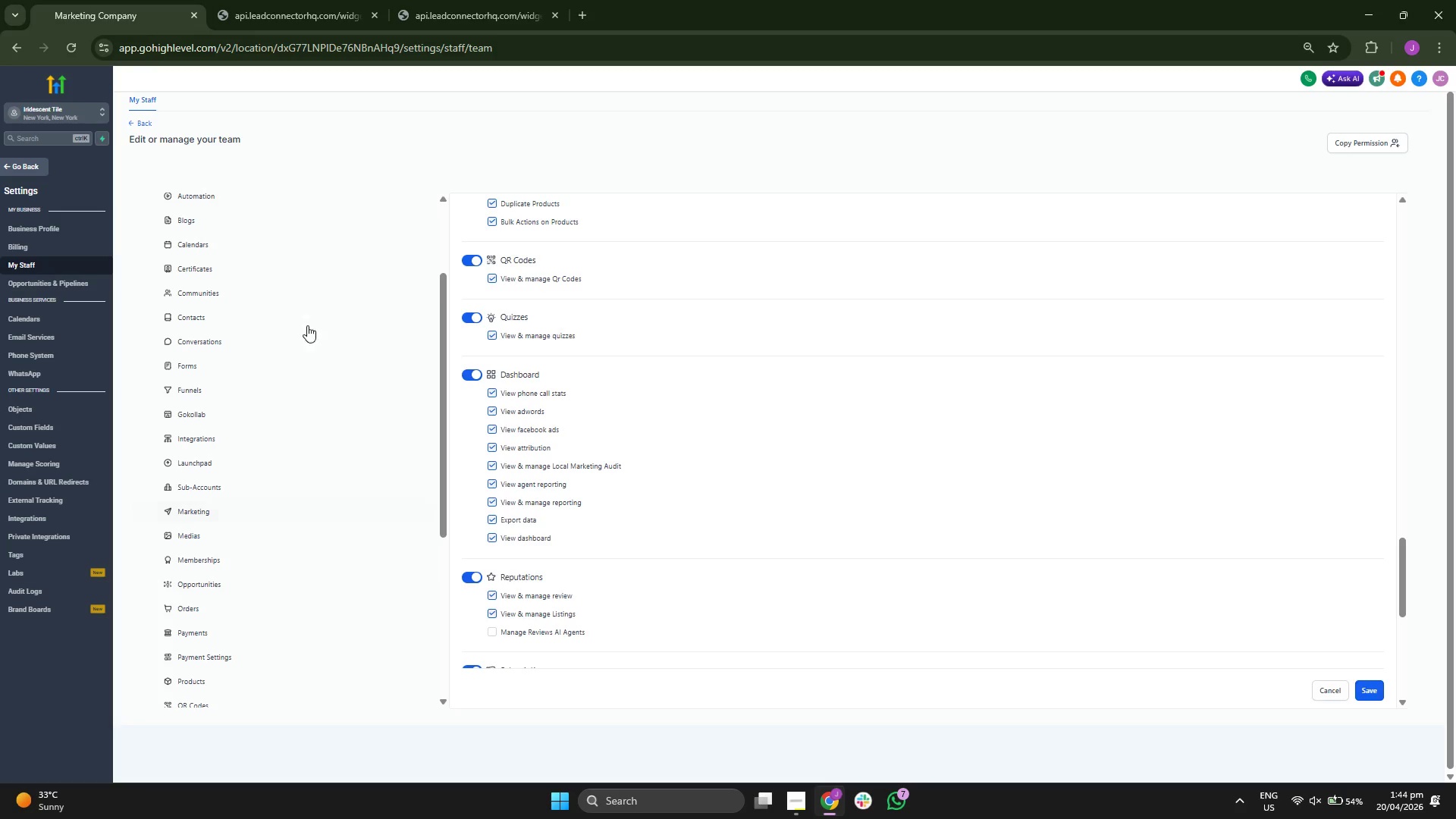 
left_click([344, 289])
 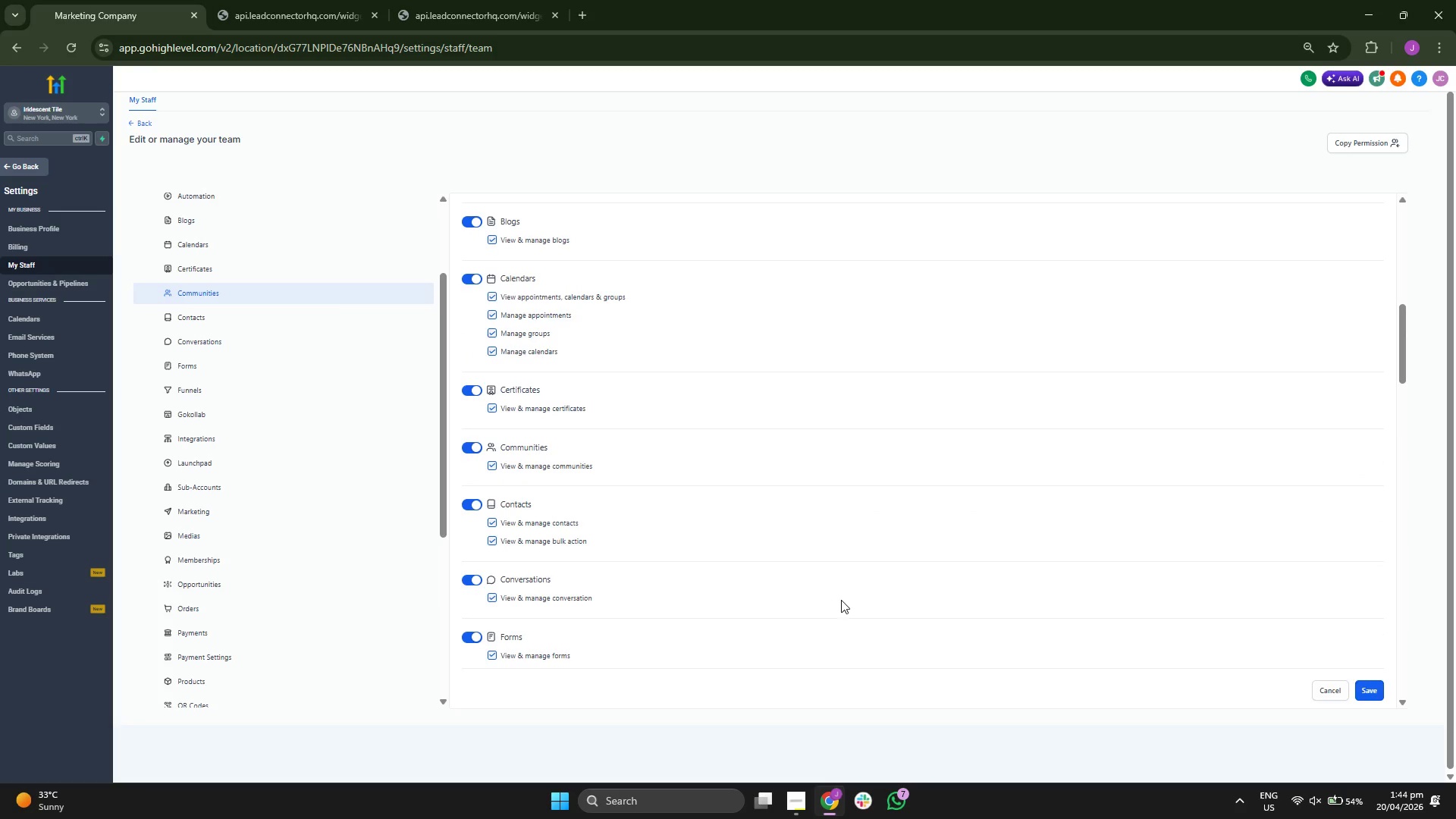 
scroll: coordinate [858, 592], scroll_direction: up, amount: 2.0
 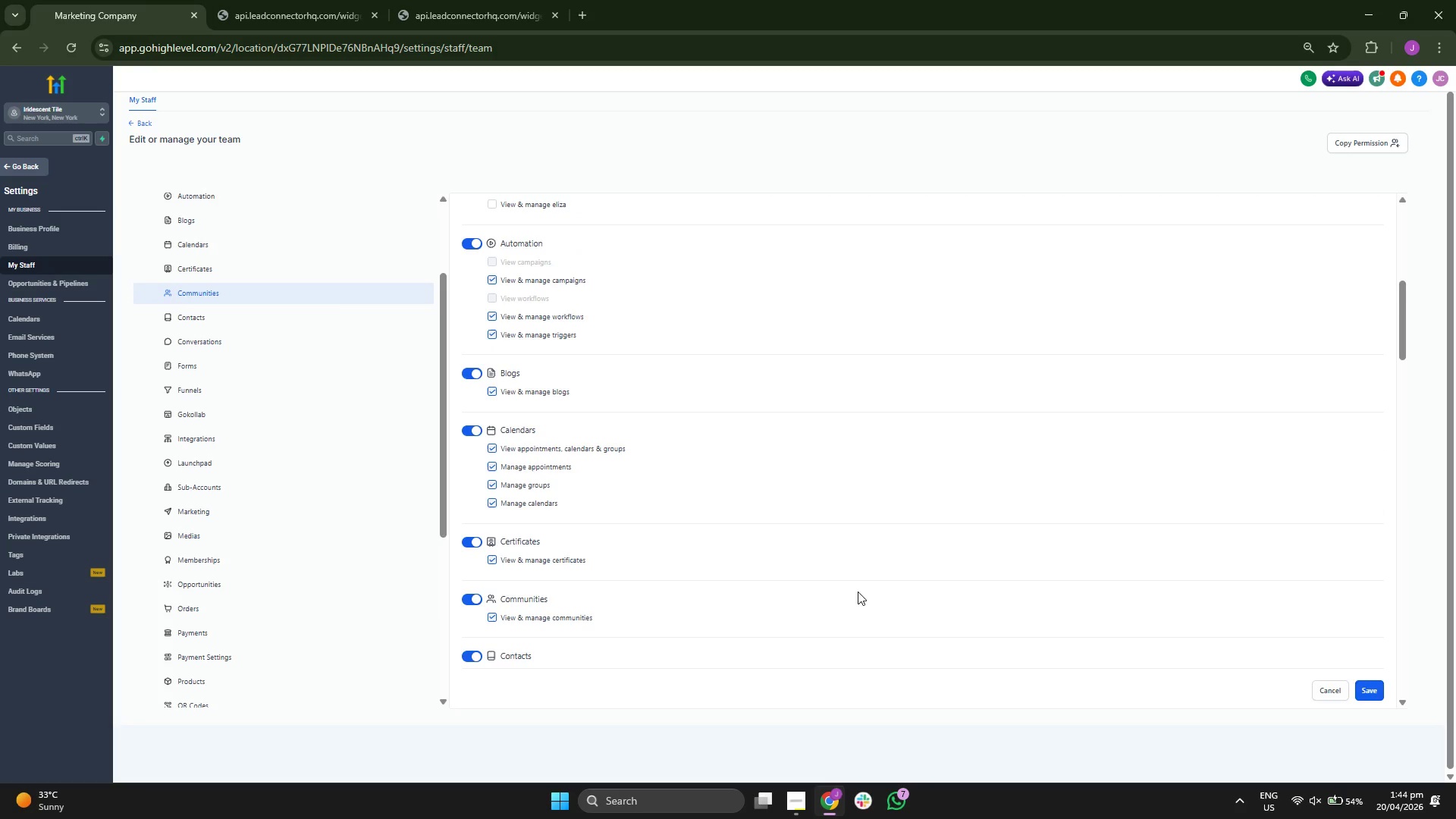 
scroll: coordinate [858, 592], scroll_direction: down, amount: 4.0
 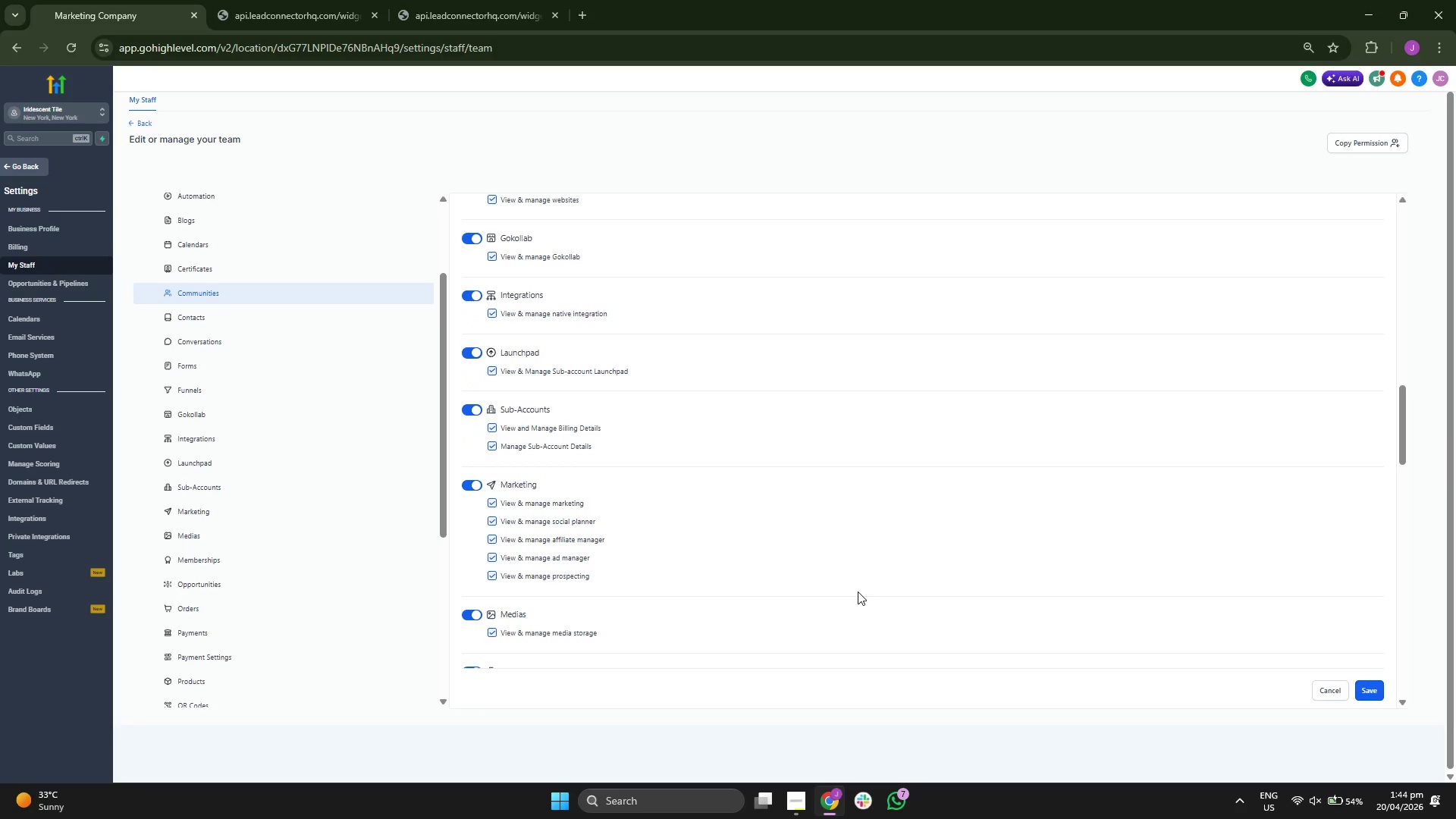 
scroll: coordinate [858, 592], scroll_direction: up, amount: 1.0